 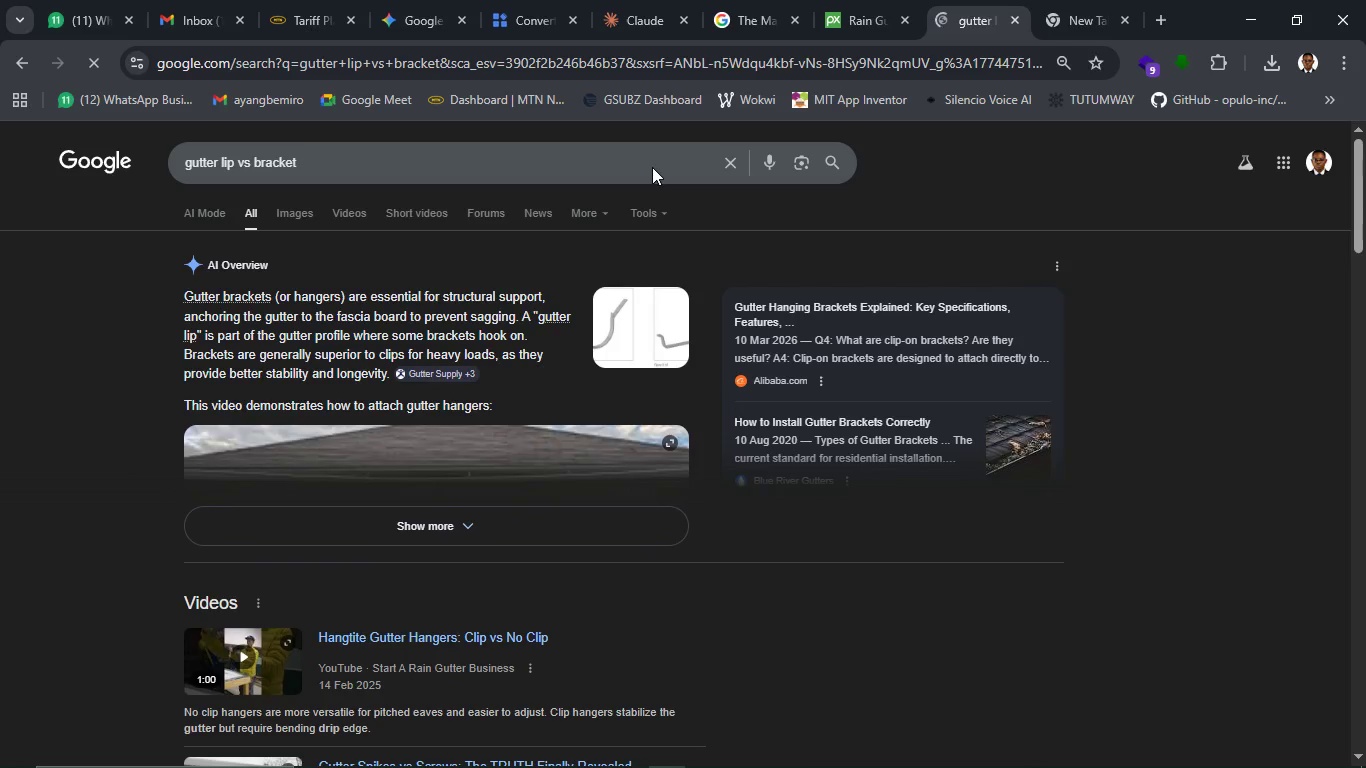 
left_click([639, 515])
 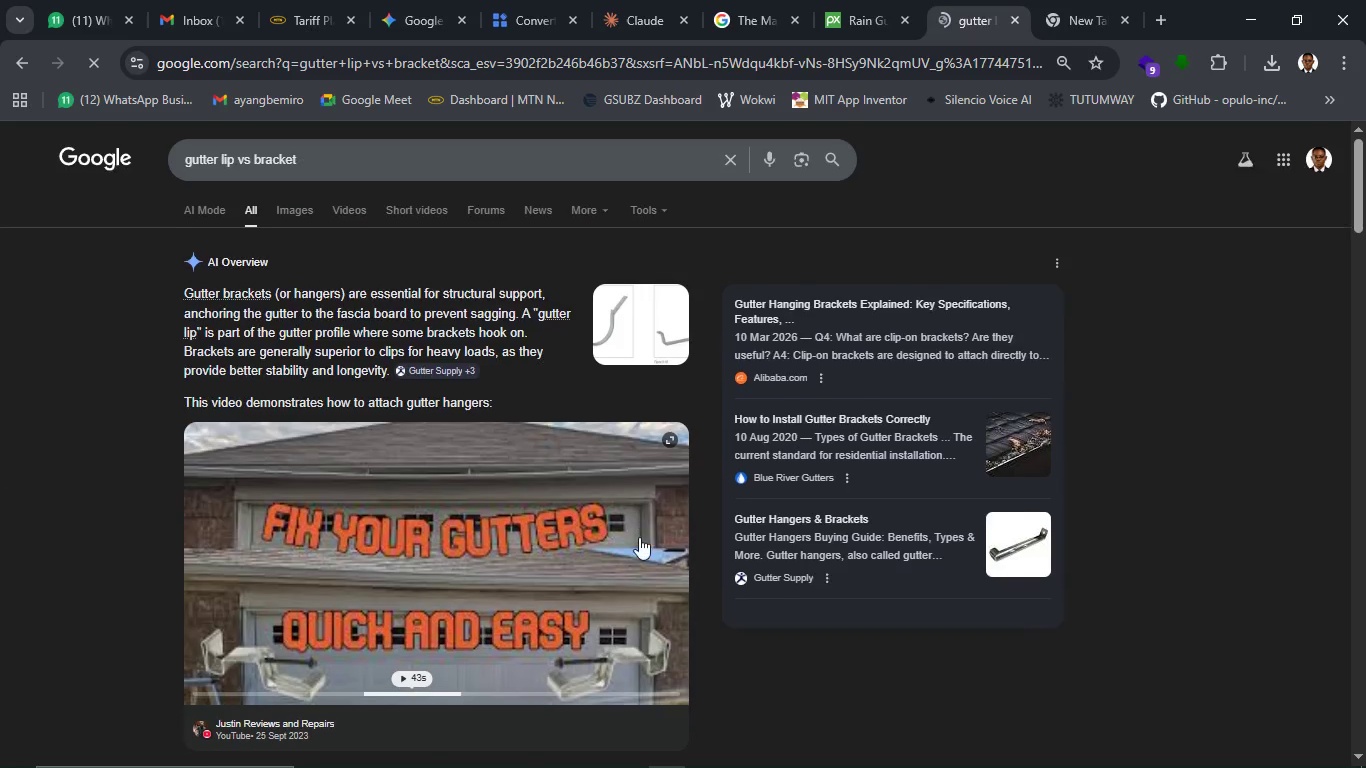 
scroll: coordinate [639, 537], scroll_direction: down, amount: 2.0
 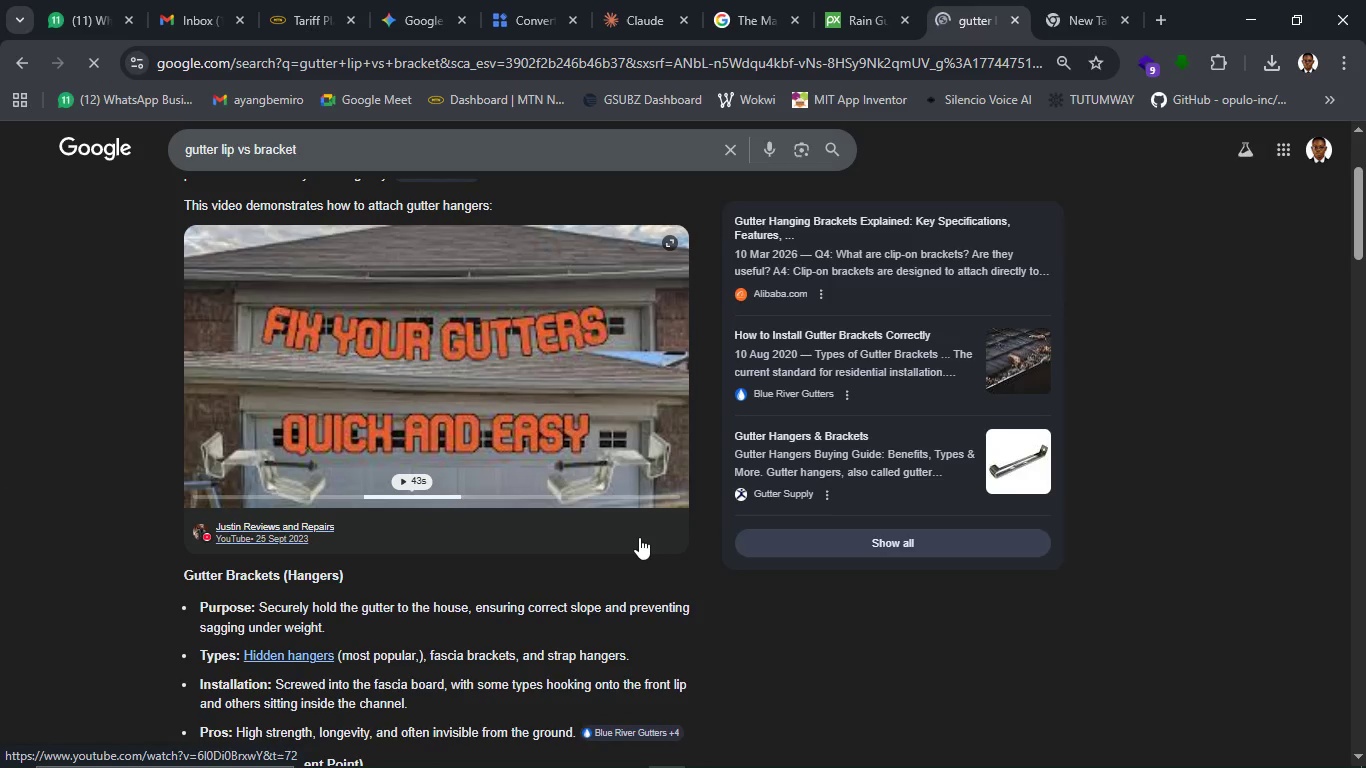 
scroll: coordinate [639, 537], scroll_direction: up, amount: 2.0
 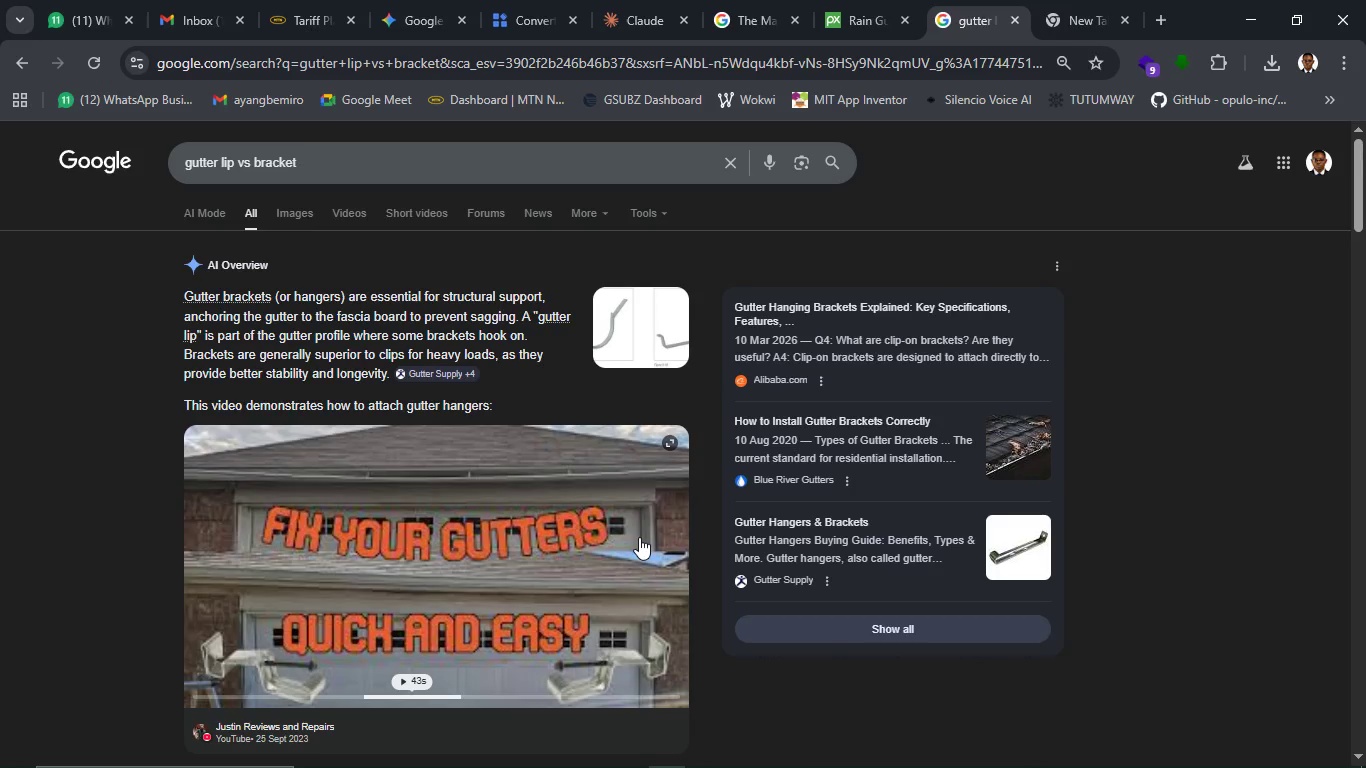 
wait(21.3)
 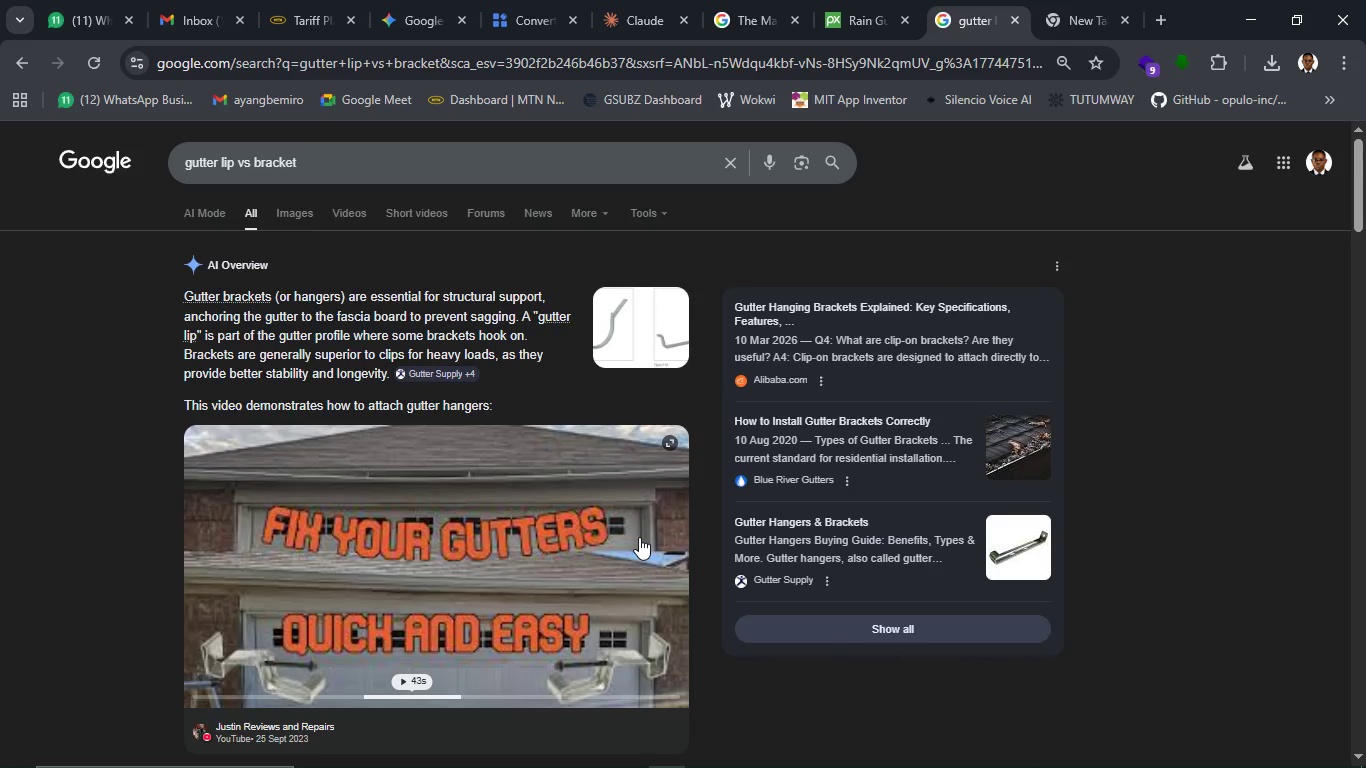 
left_click([299, 212])
 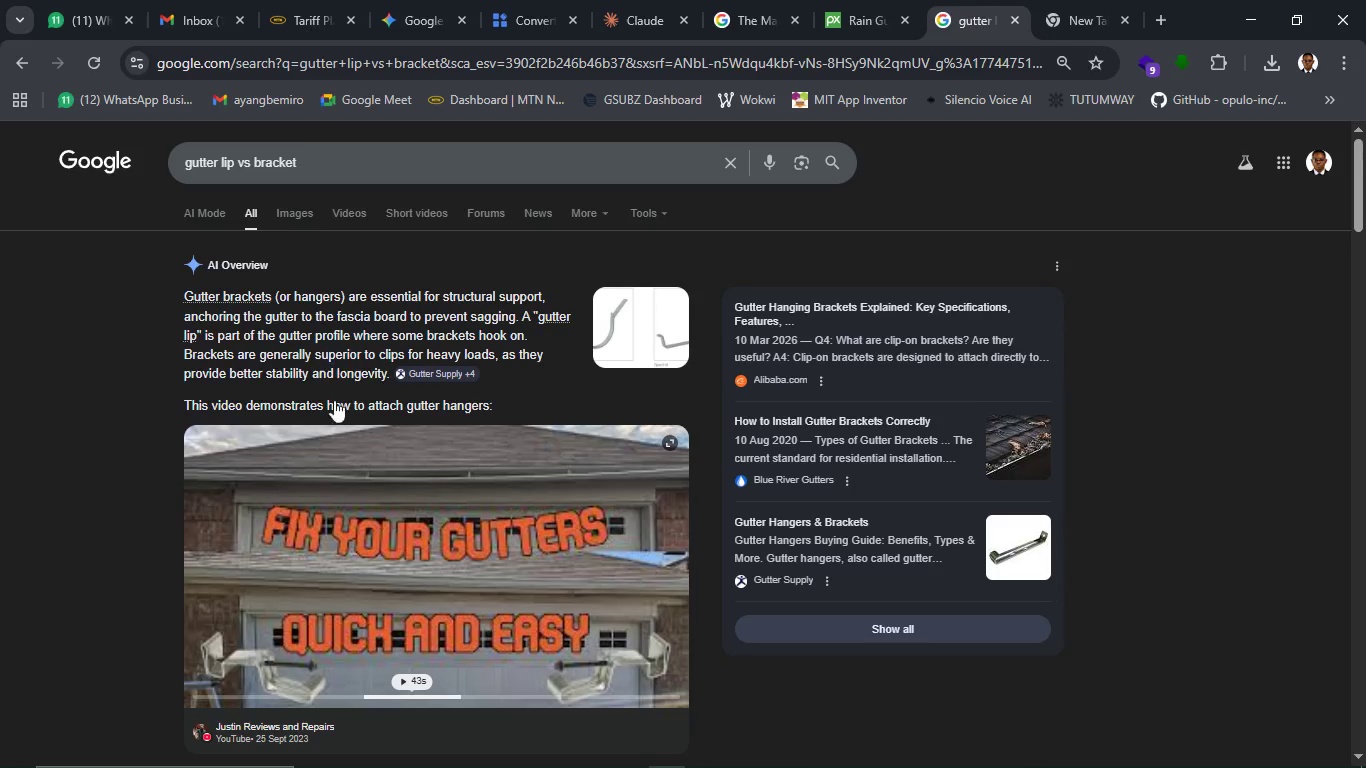 
mouse_move([340, 405])
 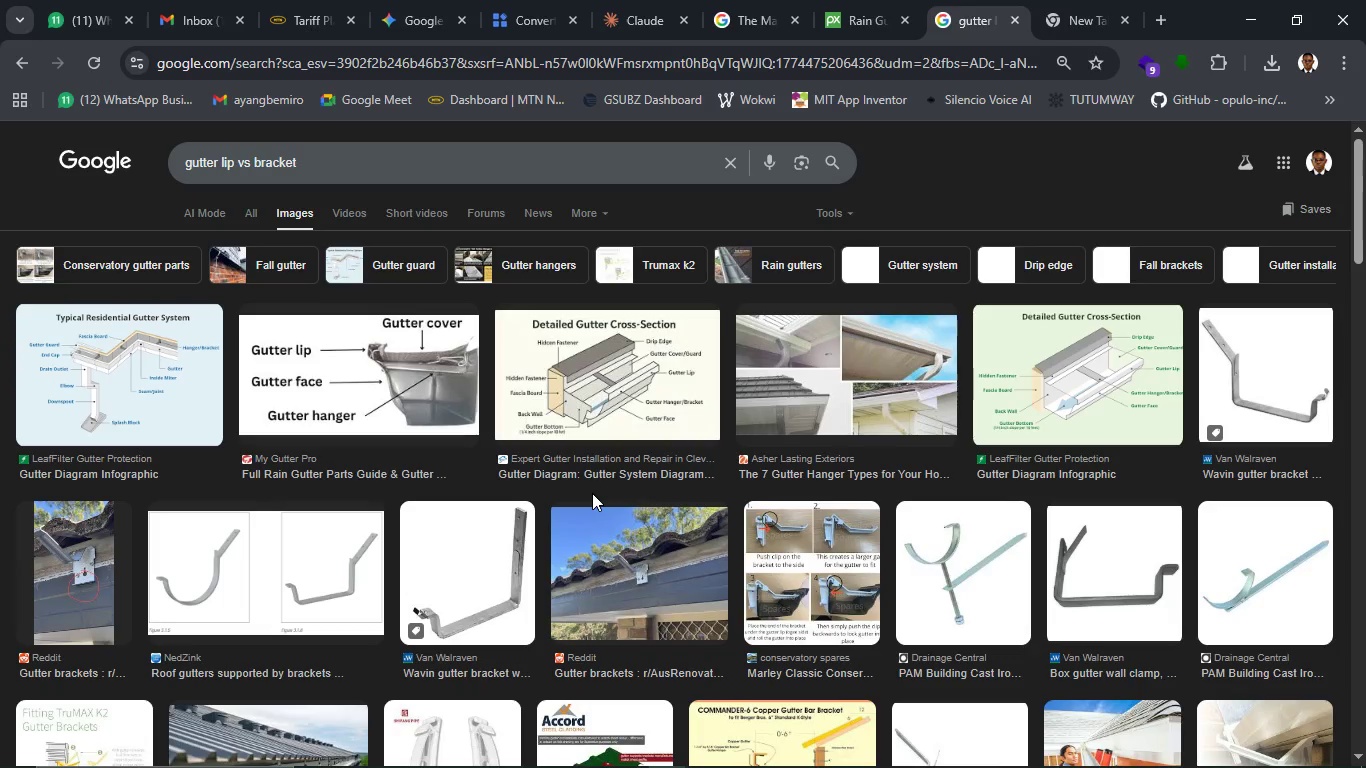 
wait(6.91)
 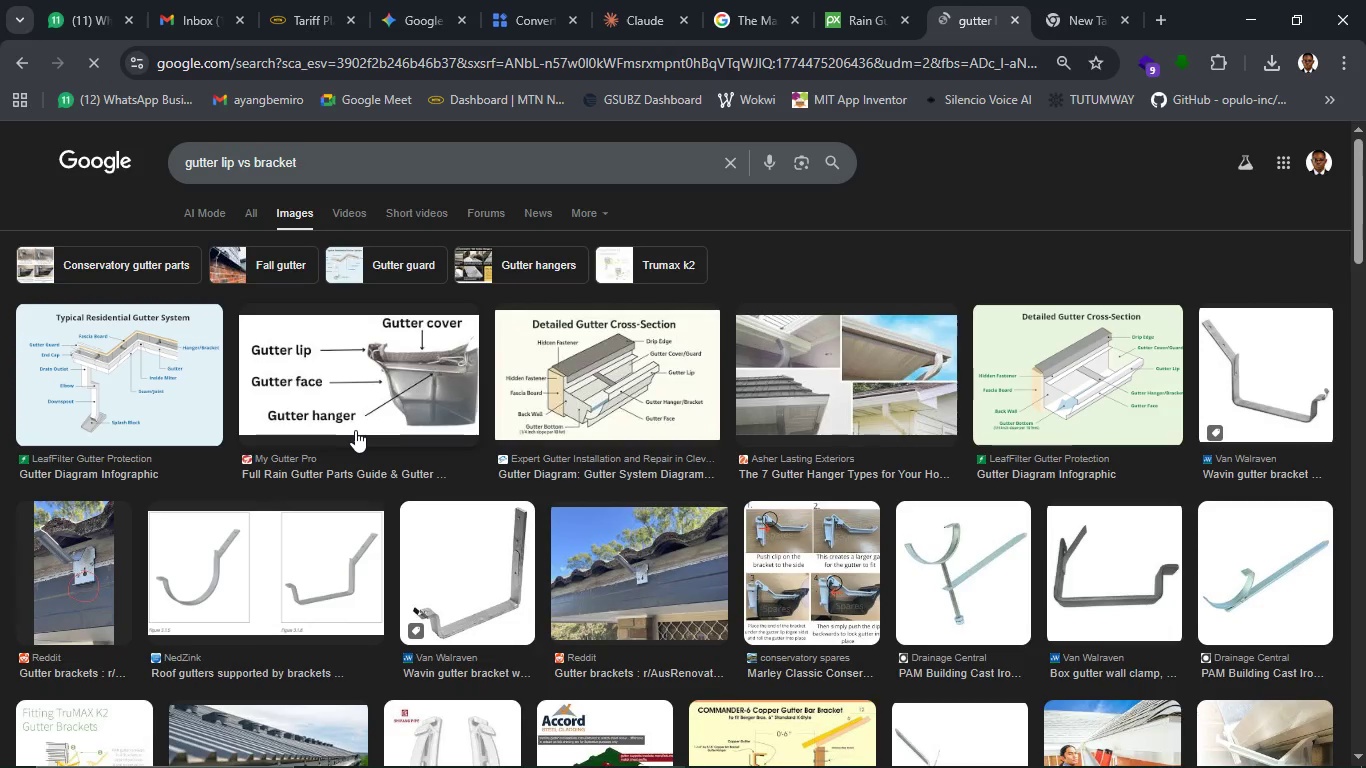 
left_click([607, 404])
 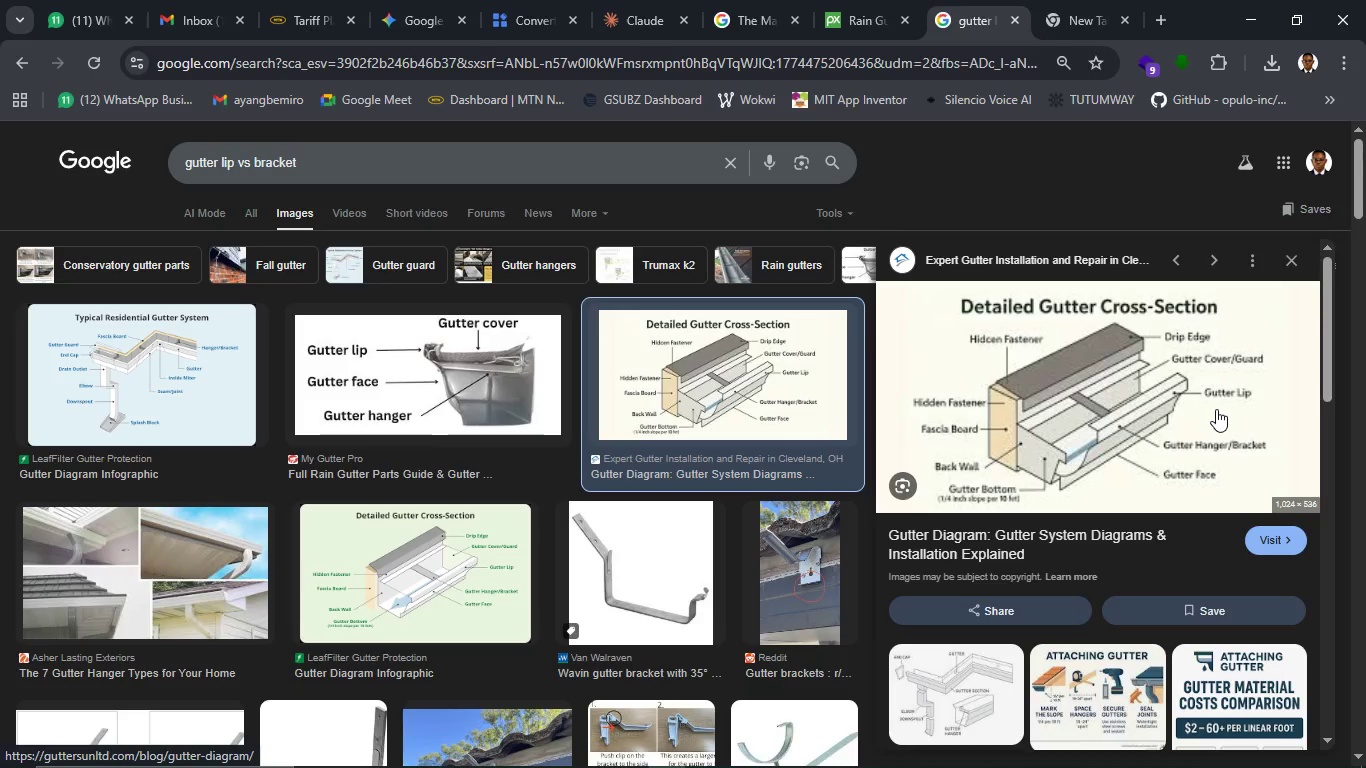 
wait(26.28)
 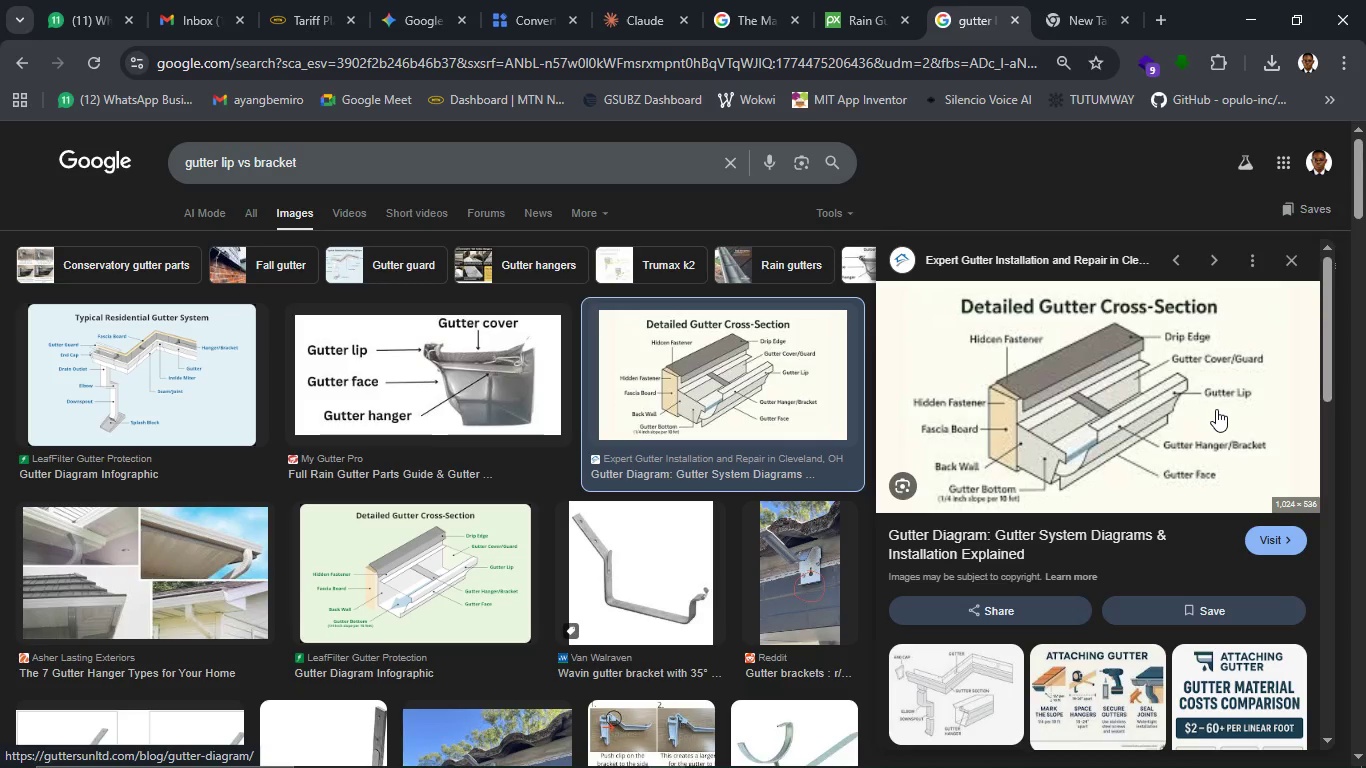 
scroll: coordinate [699, 630], scroll_direction: down, amount: 4.0
 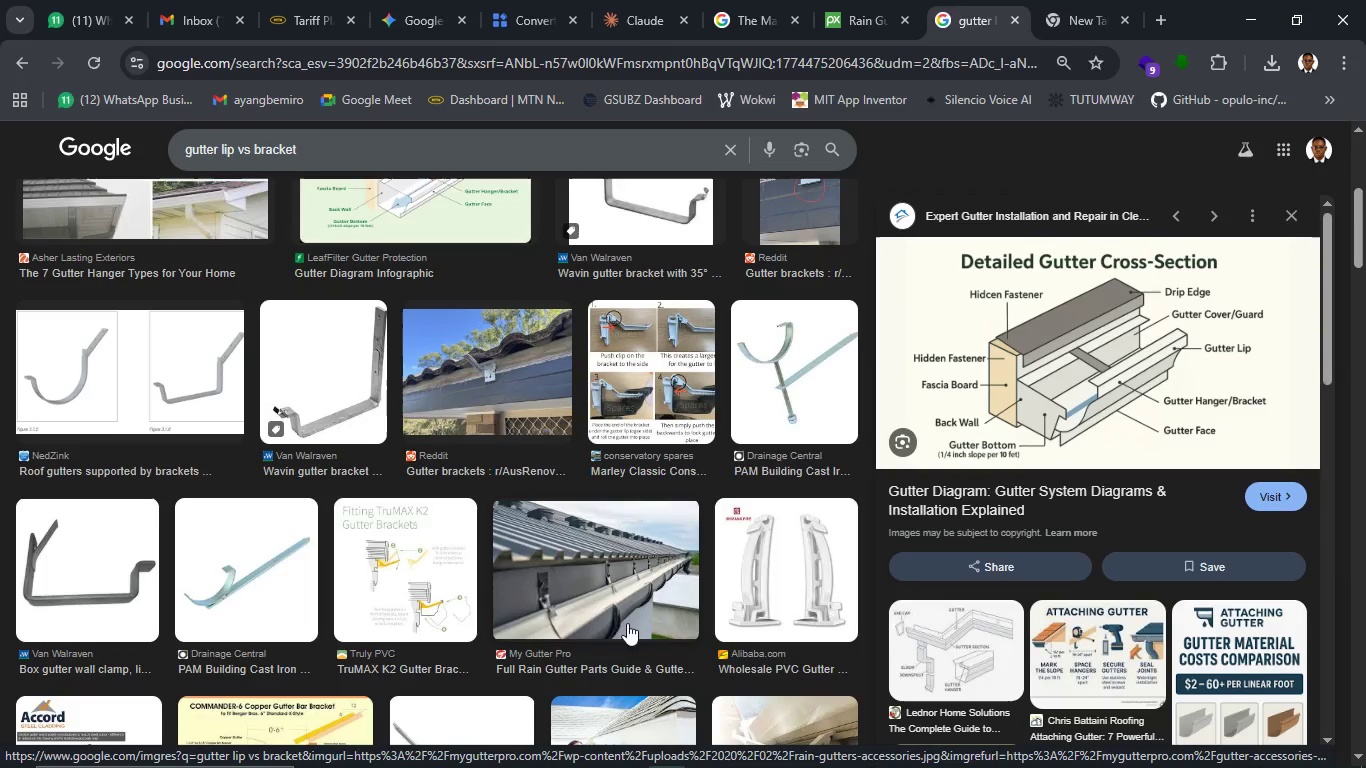 
left_click([605, 595])
 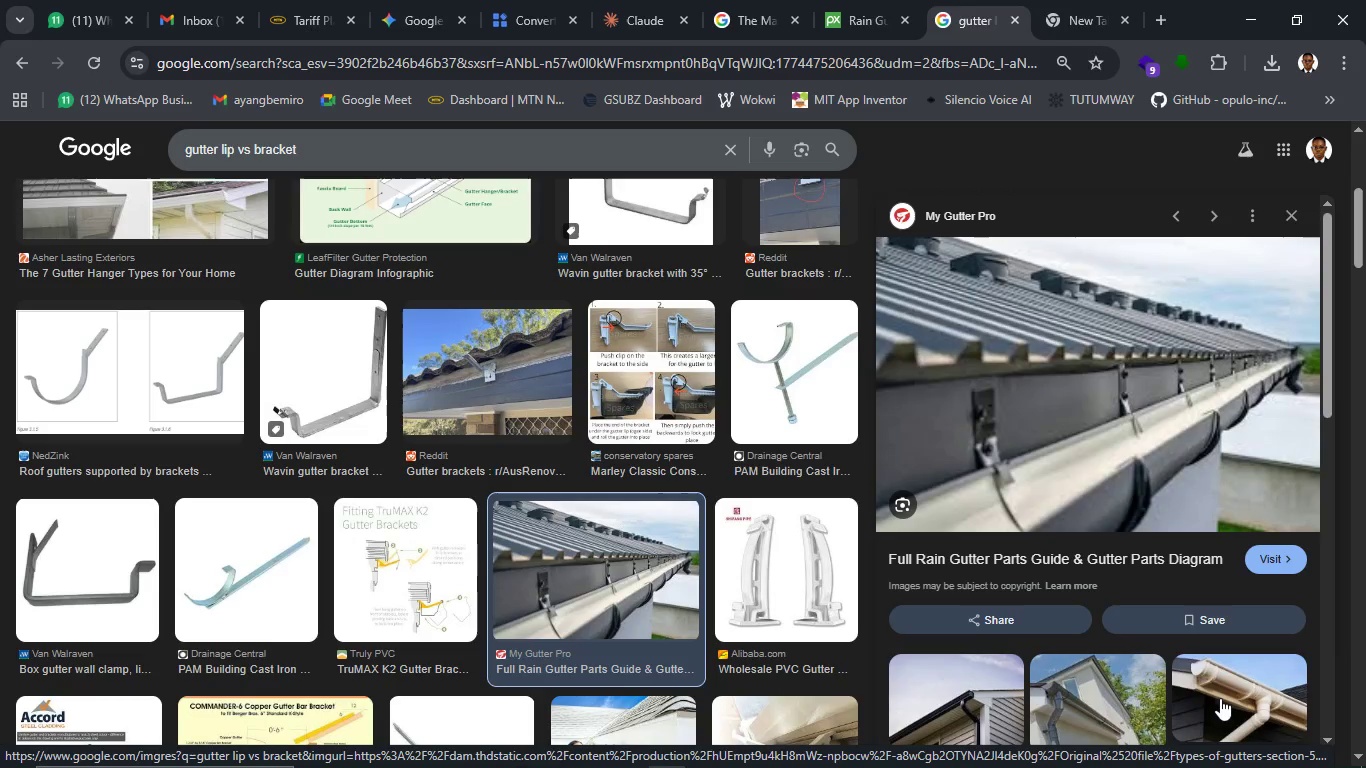 
wait(13.66)
 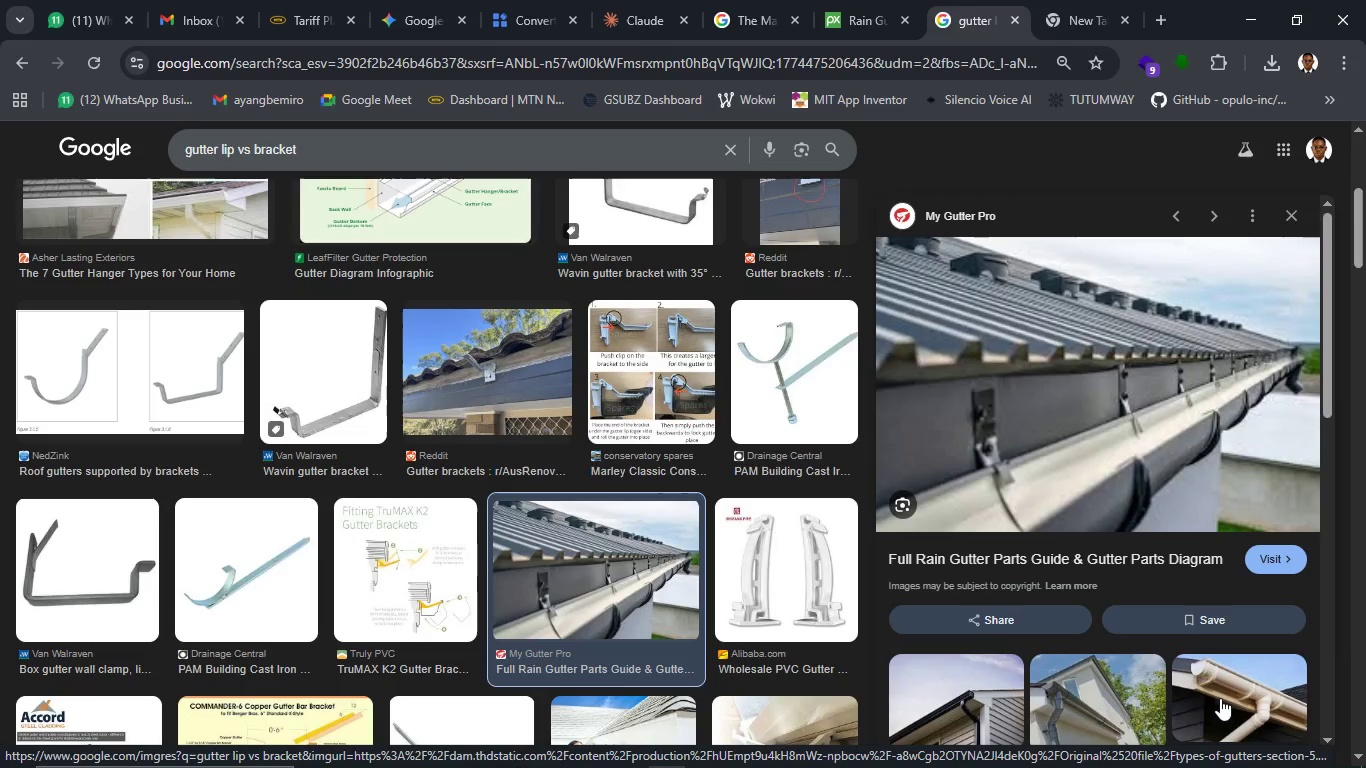 
right_click([1210, 380])
 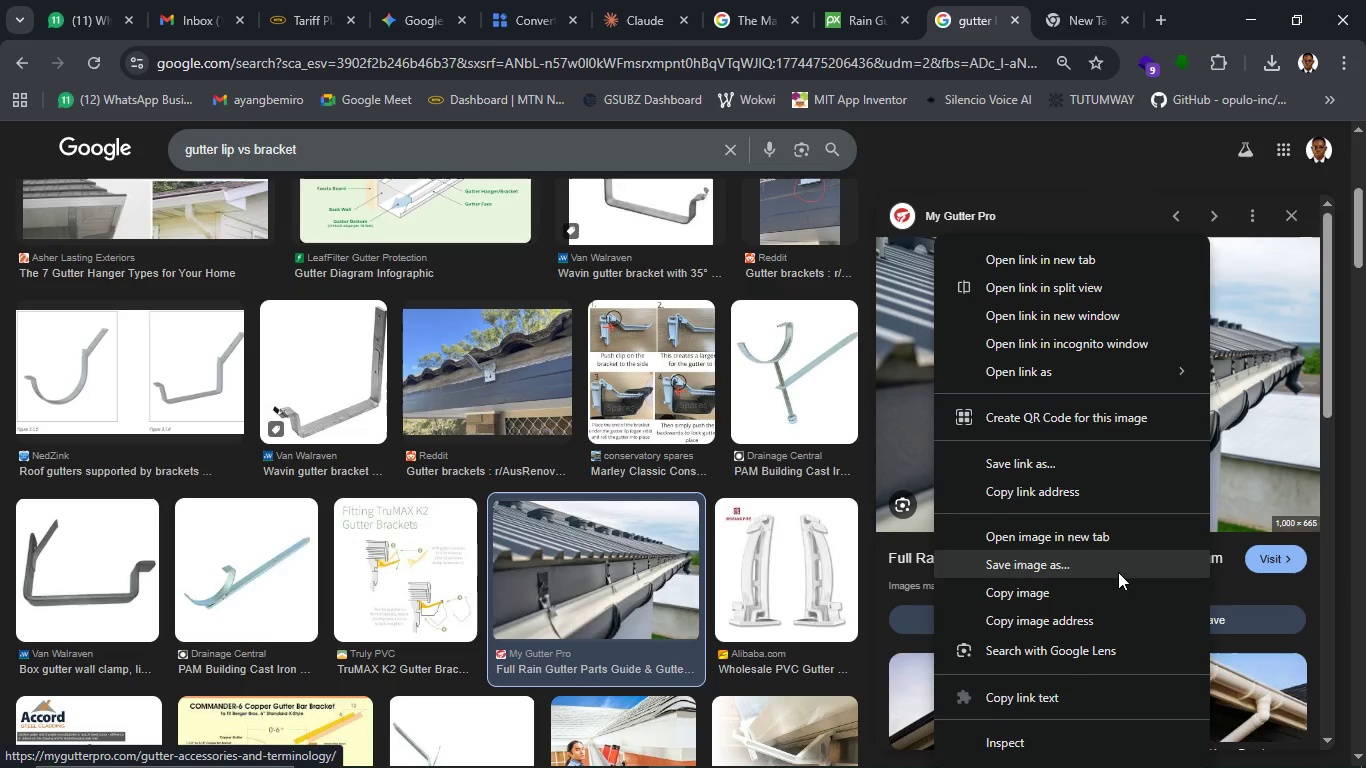 
left_click([1118, 572])
 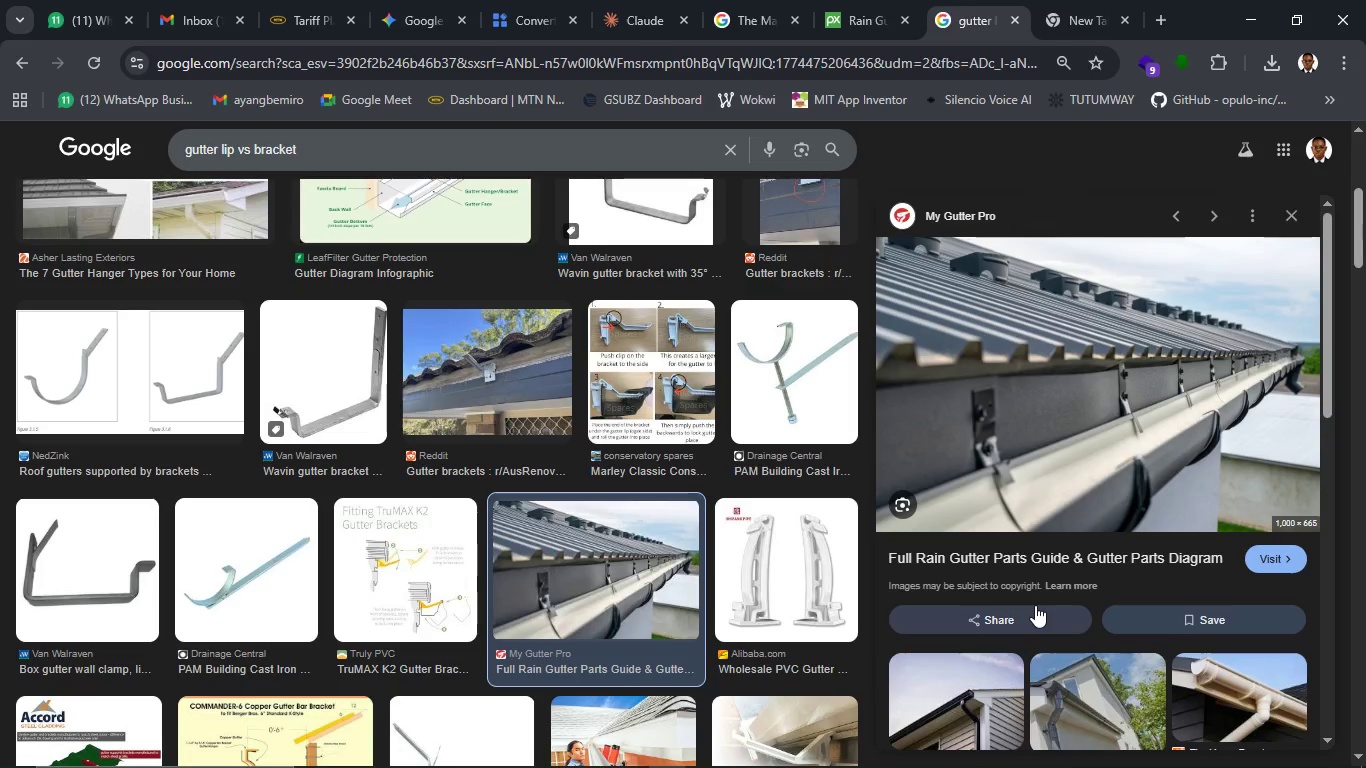 
wait(14.58)
 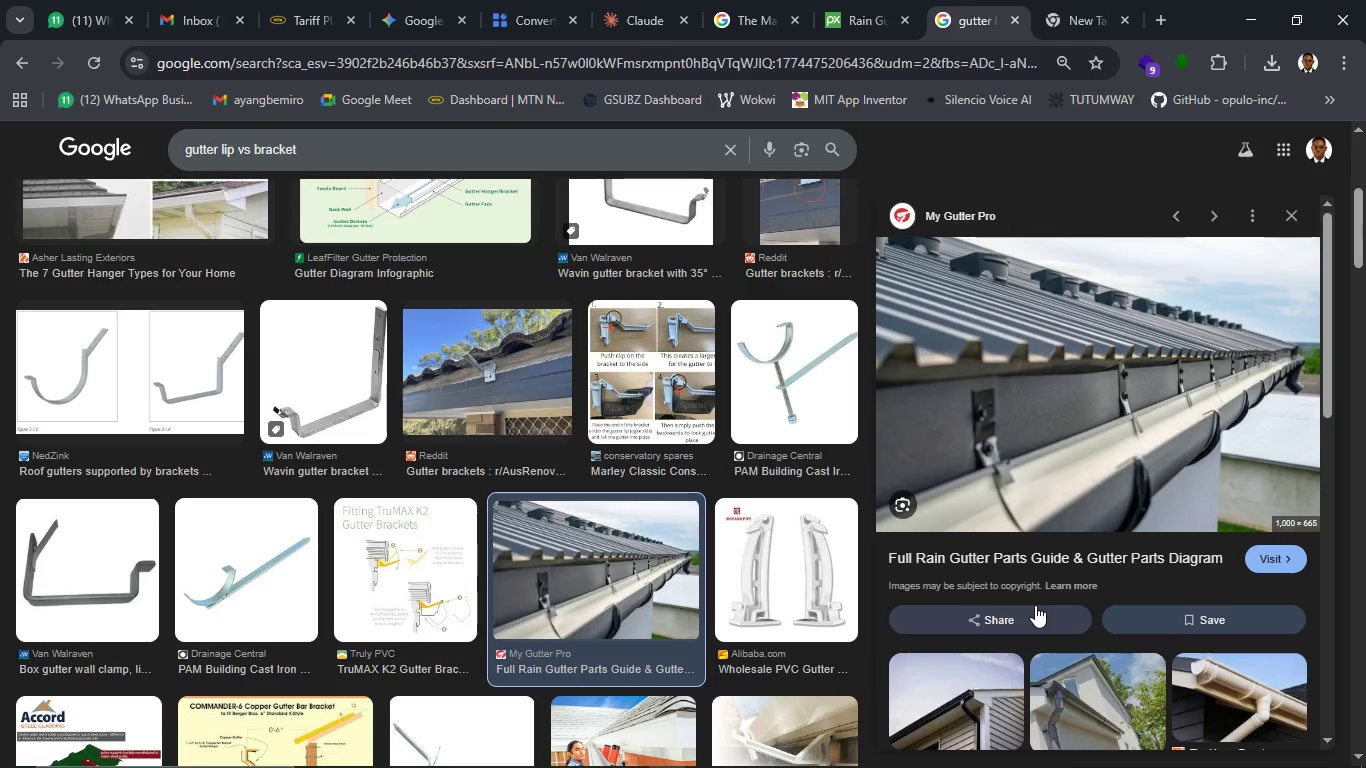 
type(lip and bracj)
key(Backspace)
type(ket)
 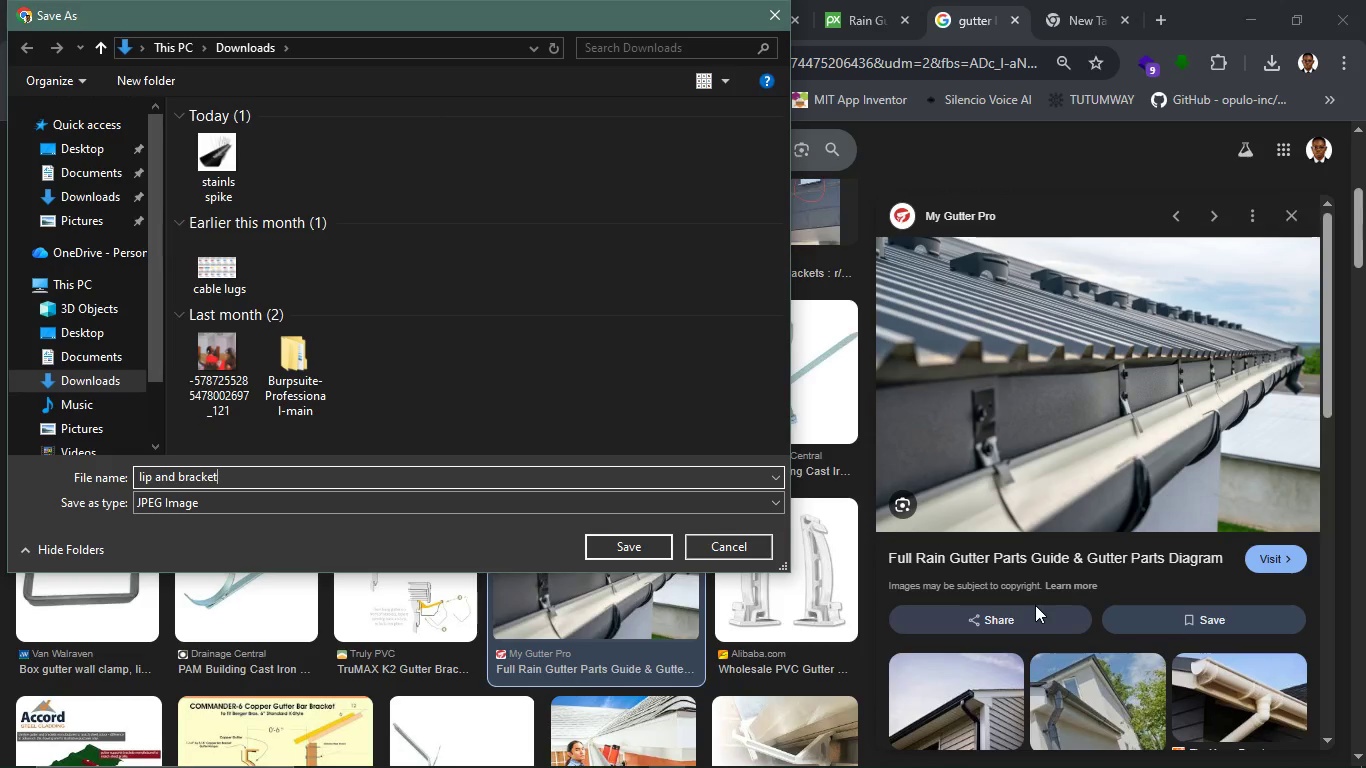 
key(Enter)
 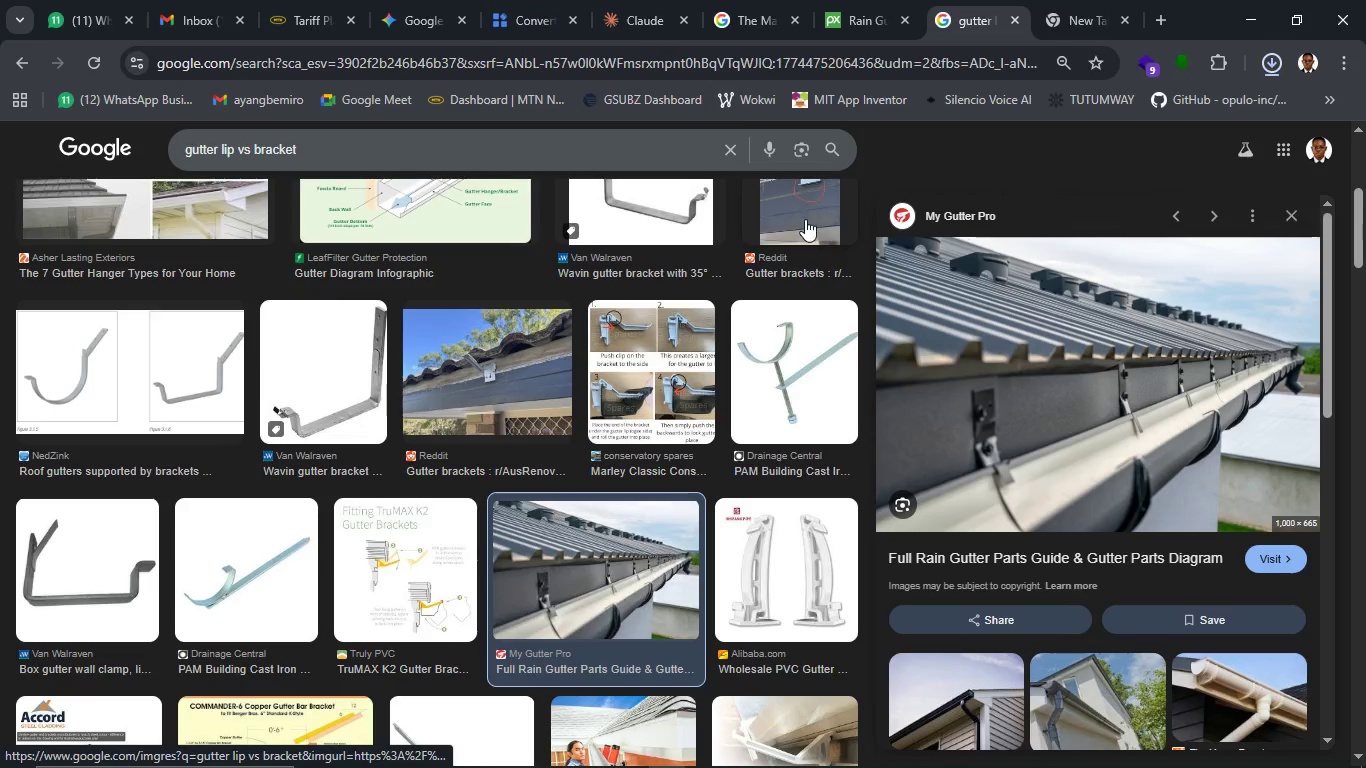 
mouse_move([870, 18])
 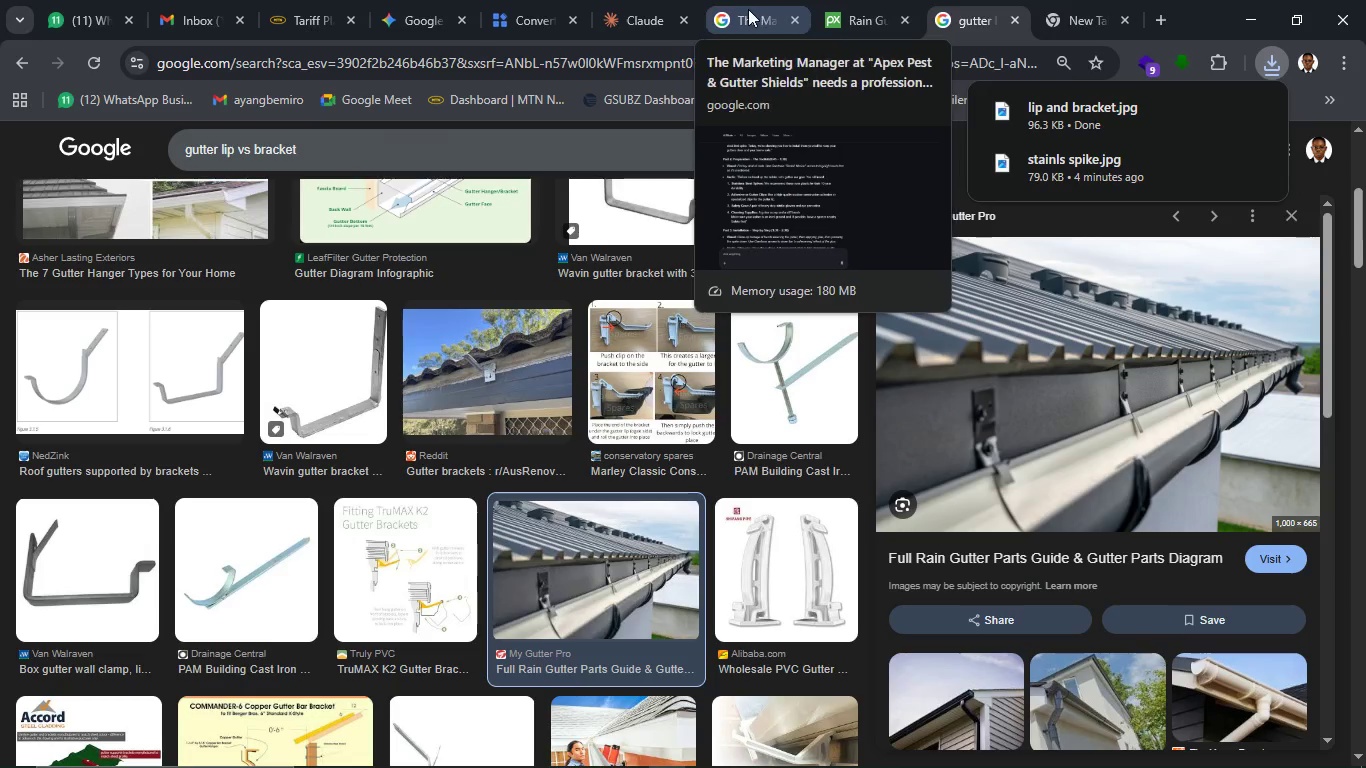 
left_click([748, 9])
 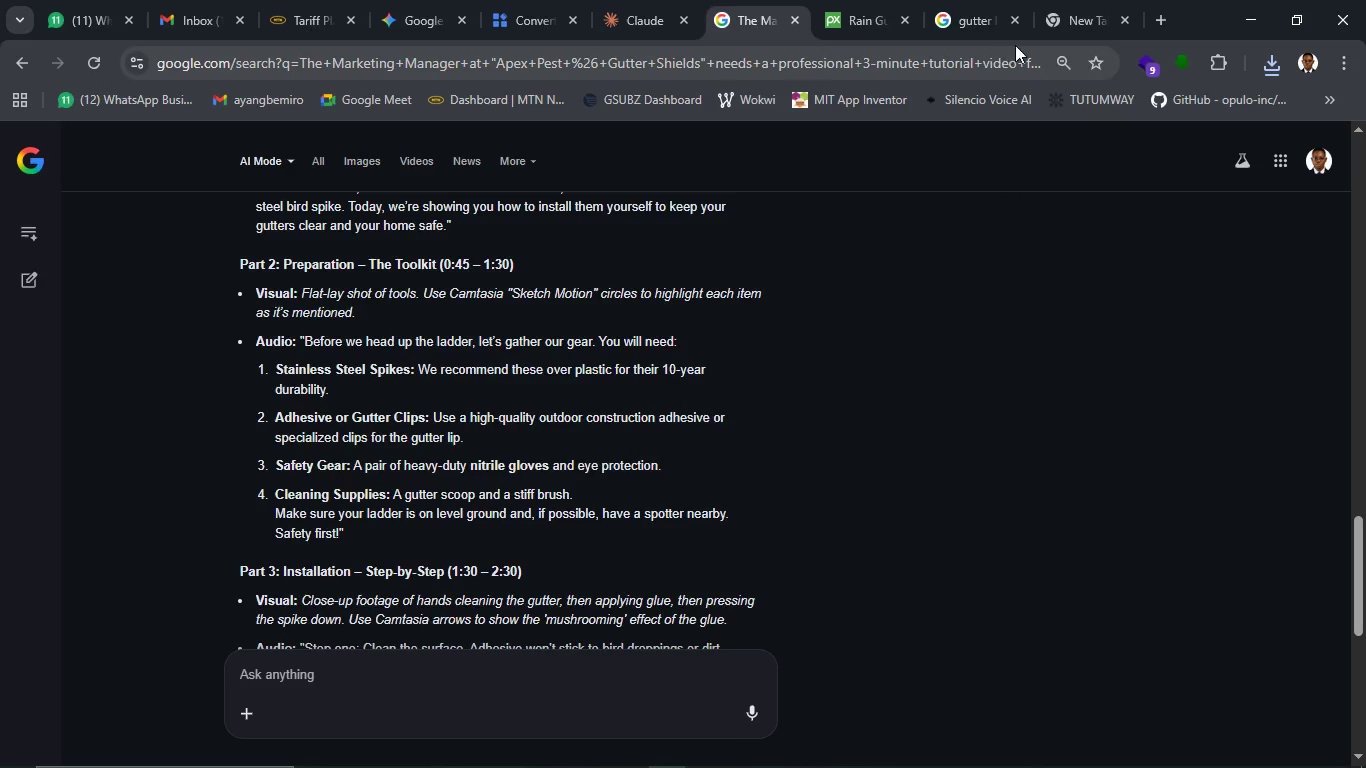 
wait(6.12)
 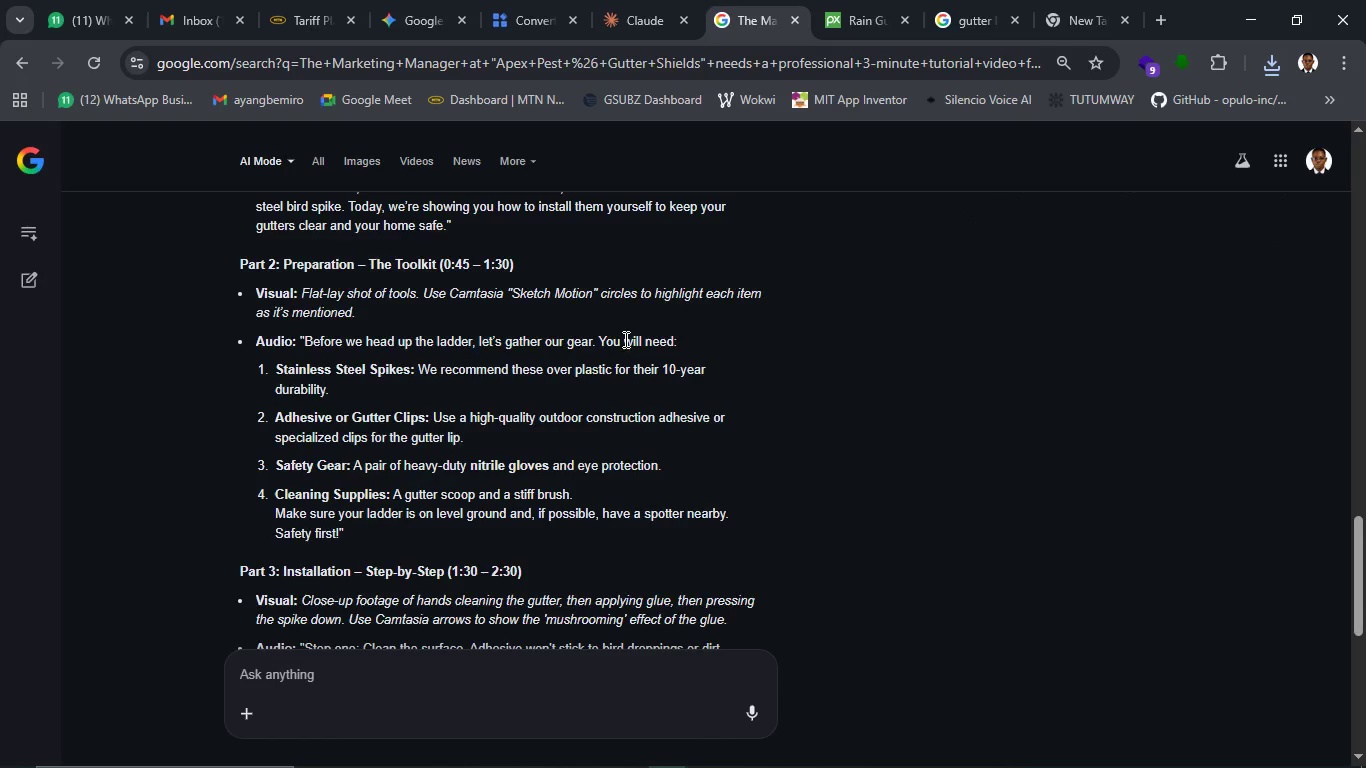 
left_click([978, 15])
 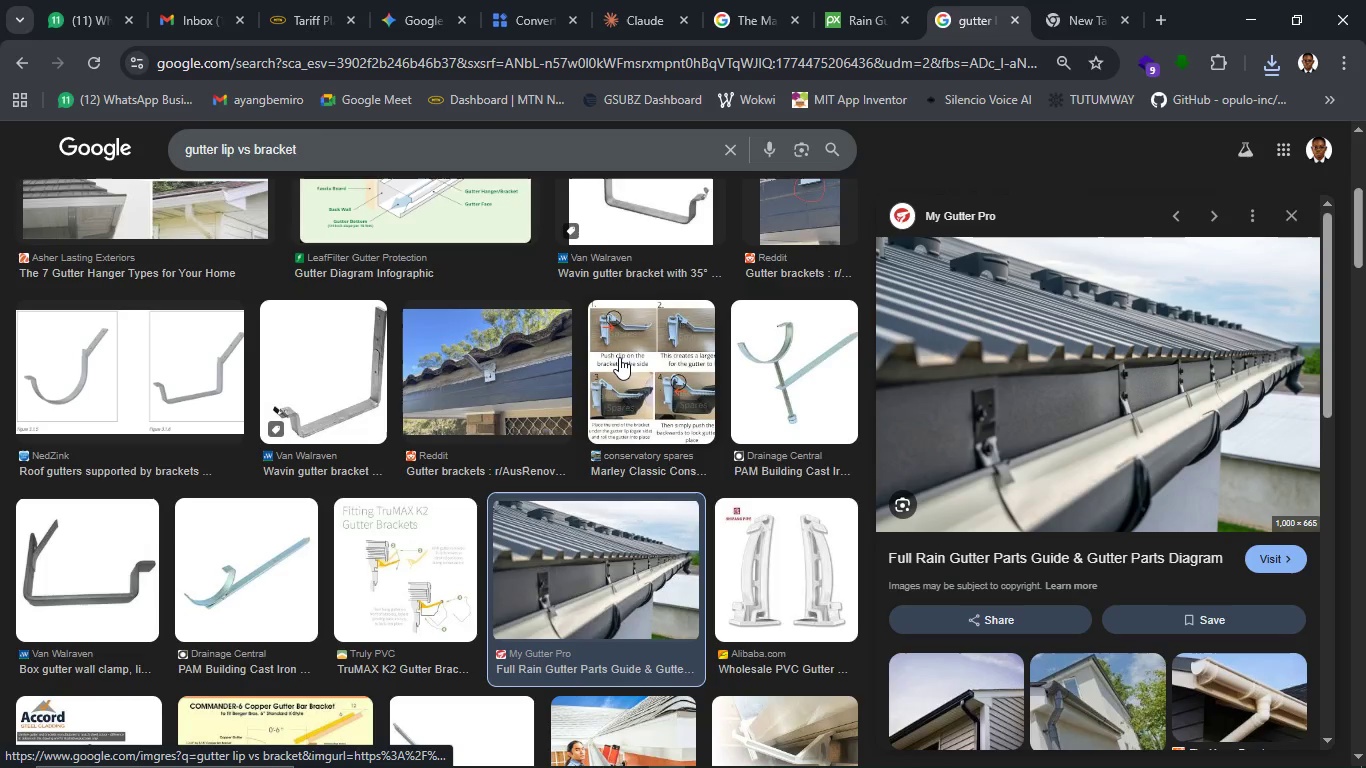 
scroll: coordinate [619, 357], scroll_direction: up, amount: 3.0
 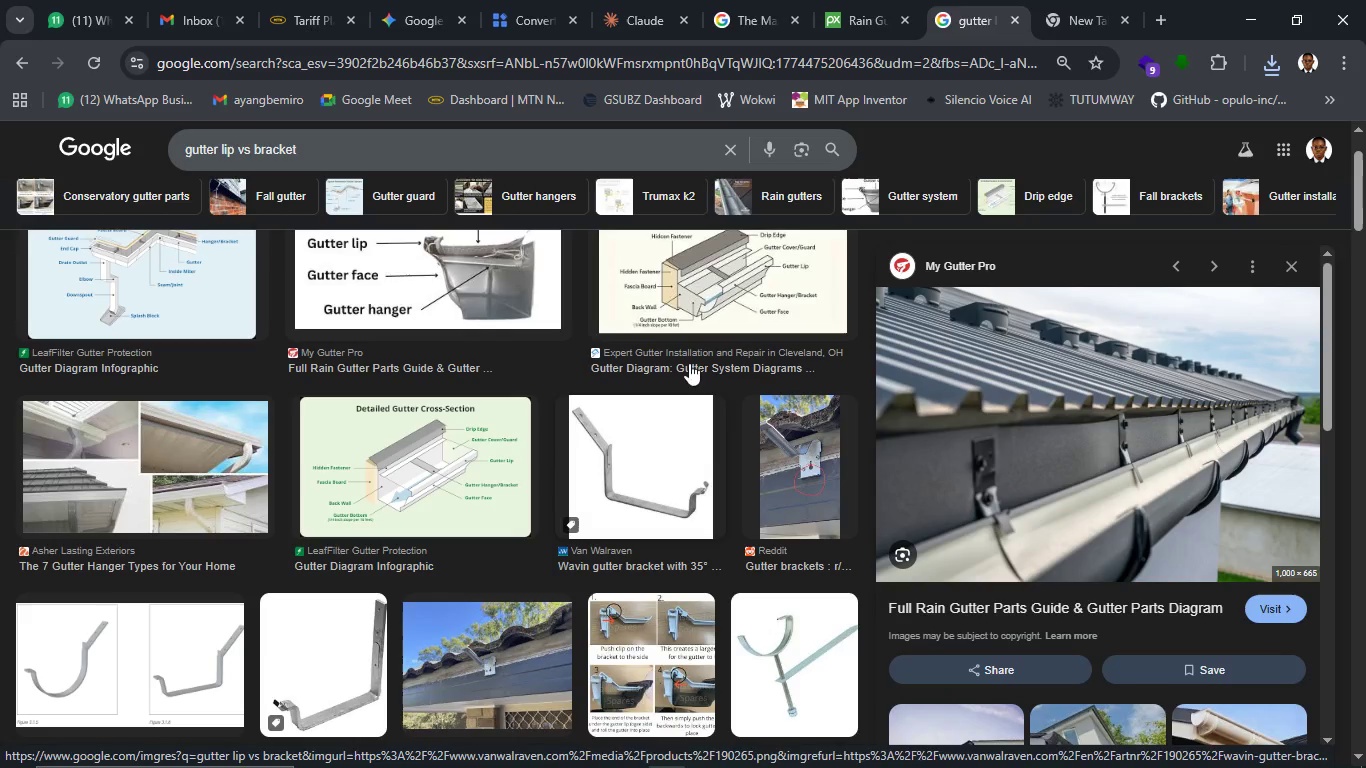 
wait(5.17)
 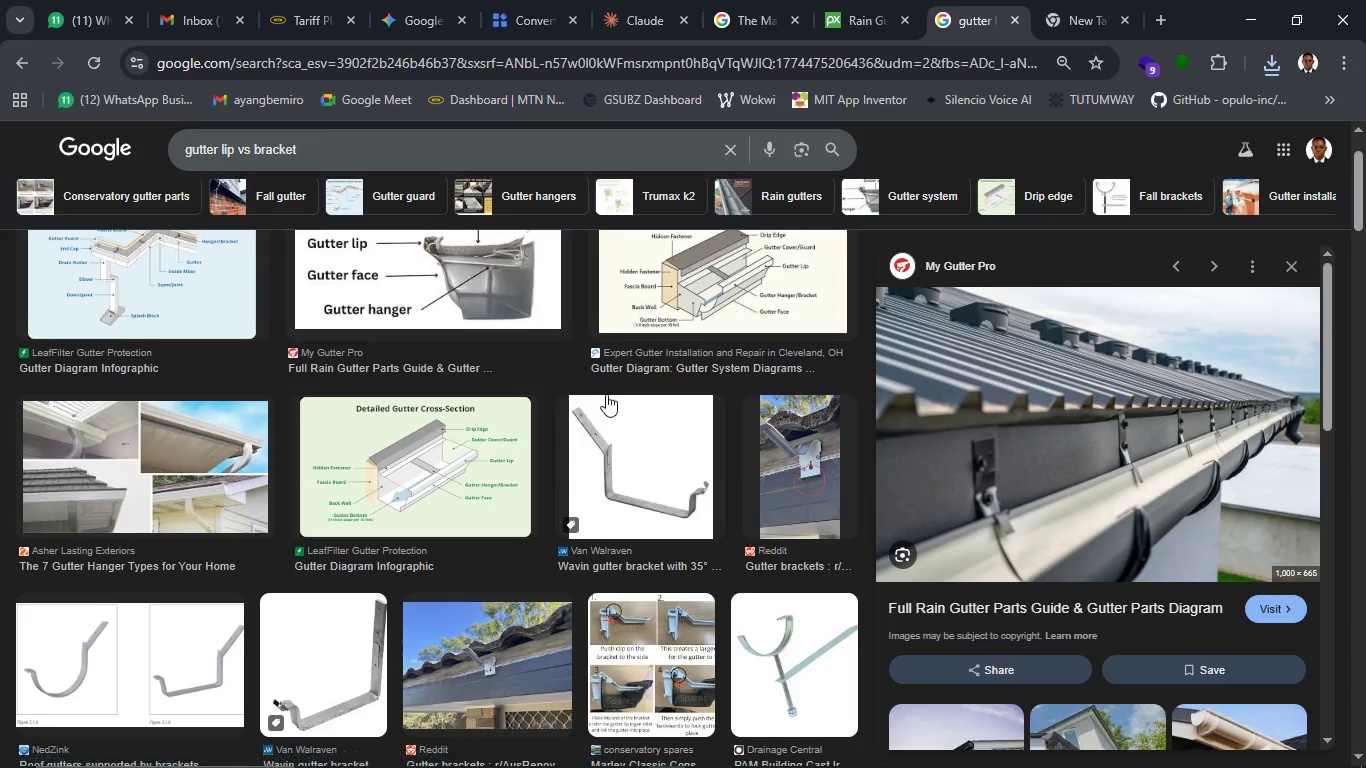 
left_click([765, 0])
 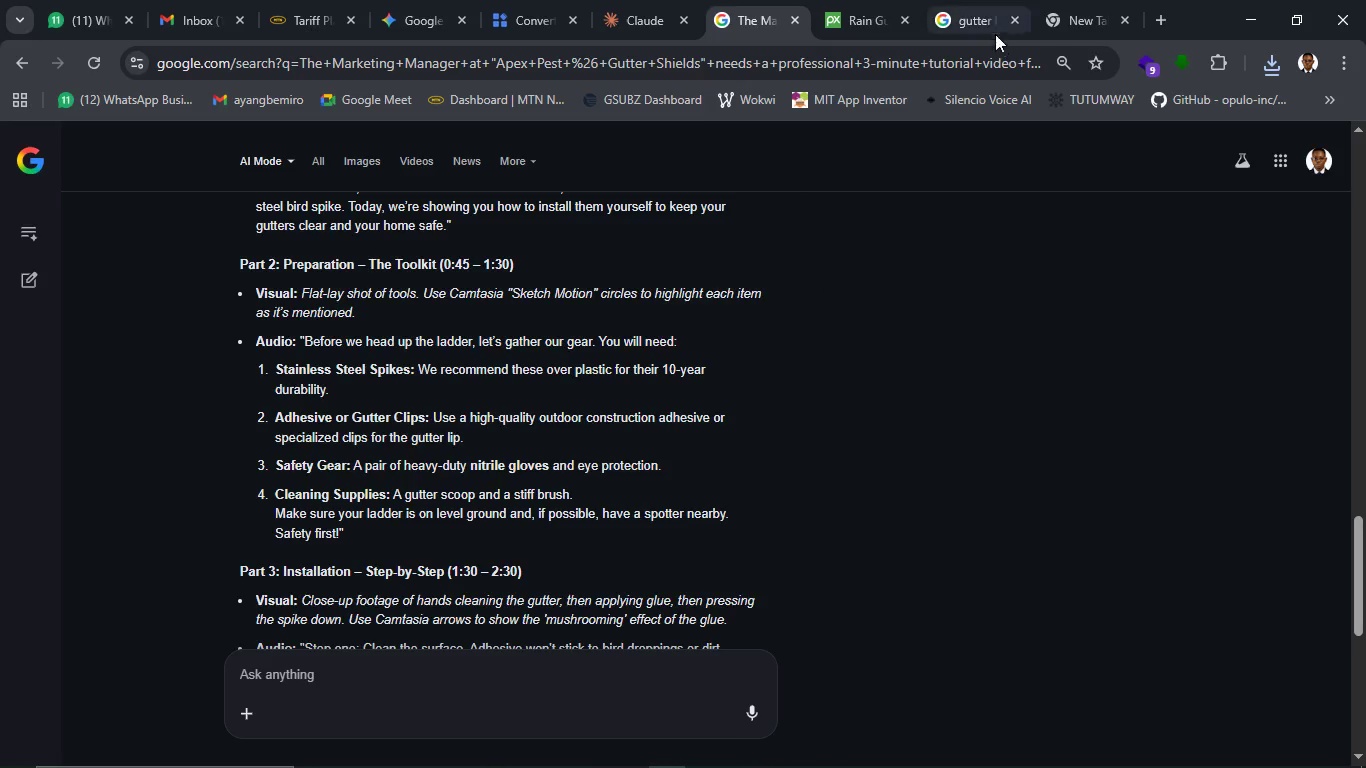 
left_click([961, 27])
 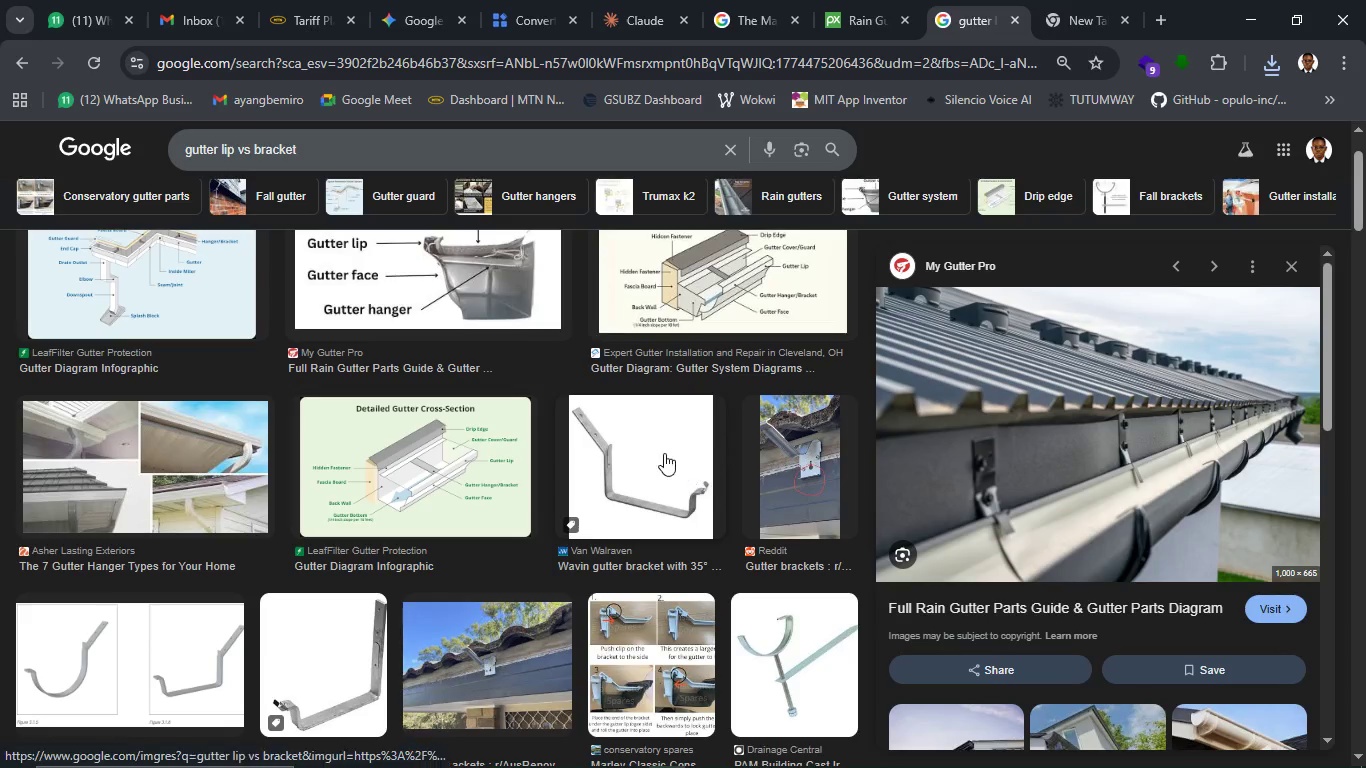 
left_click([663, 450])
 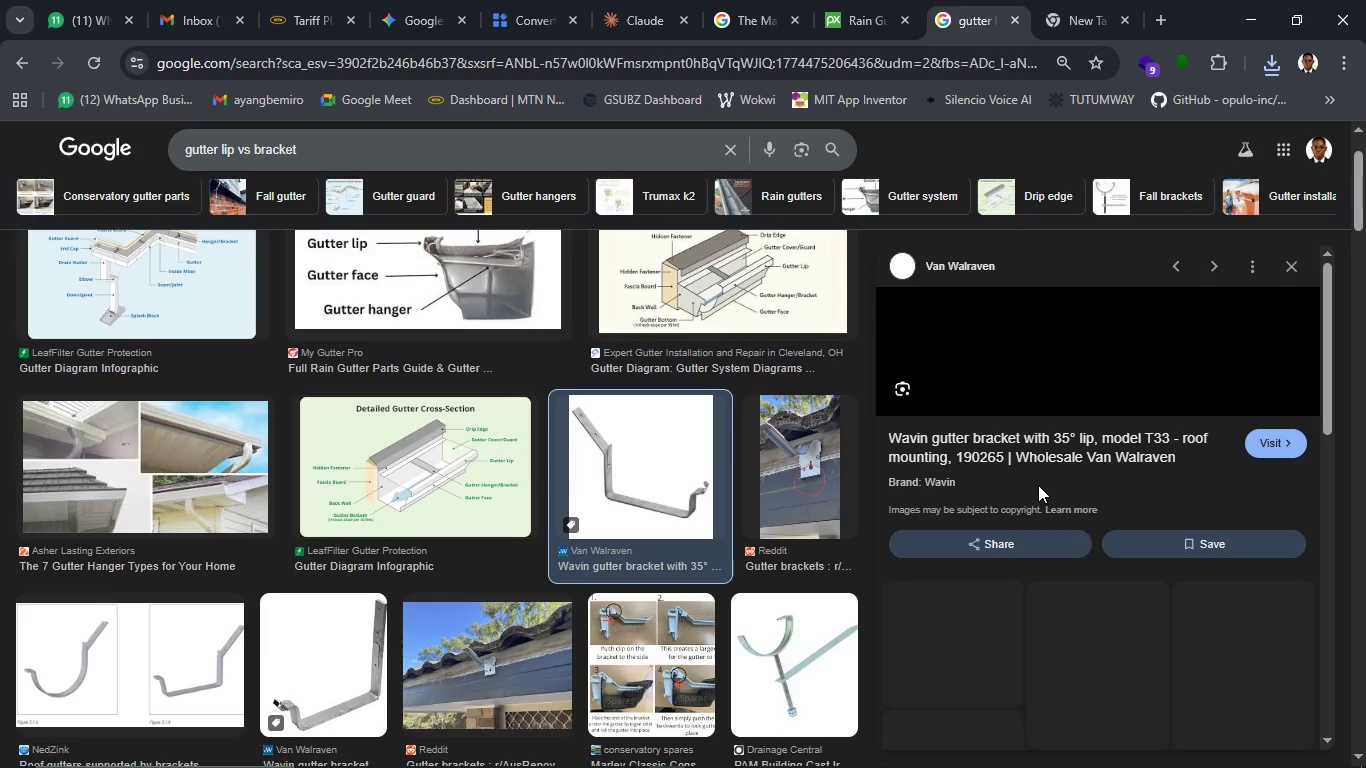 
scroll: coordinate [815, 537], scroll_direction: down, amount: 5.0
 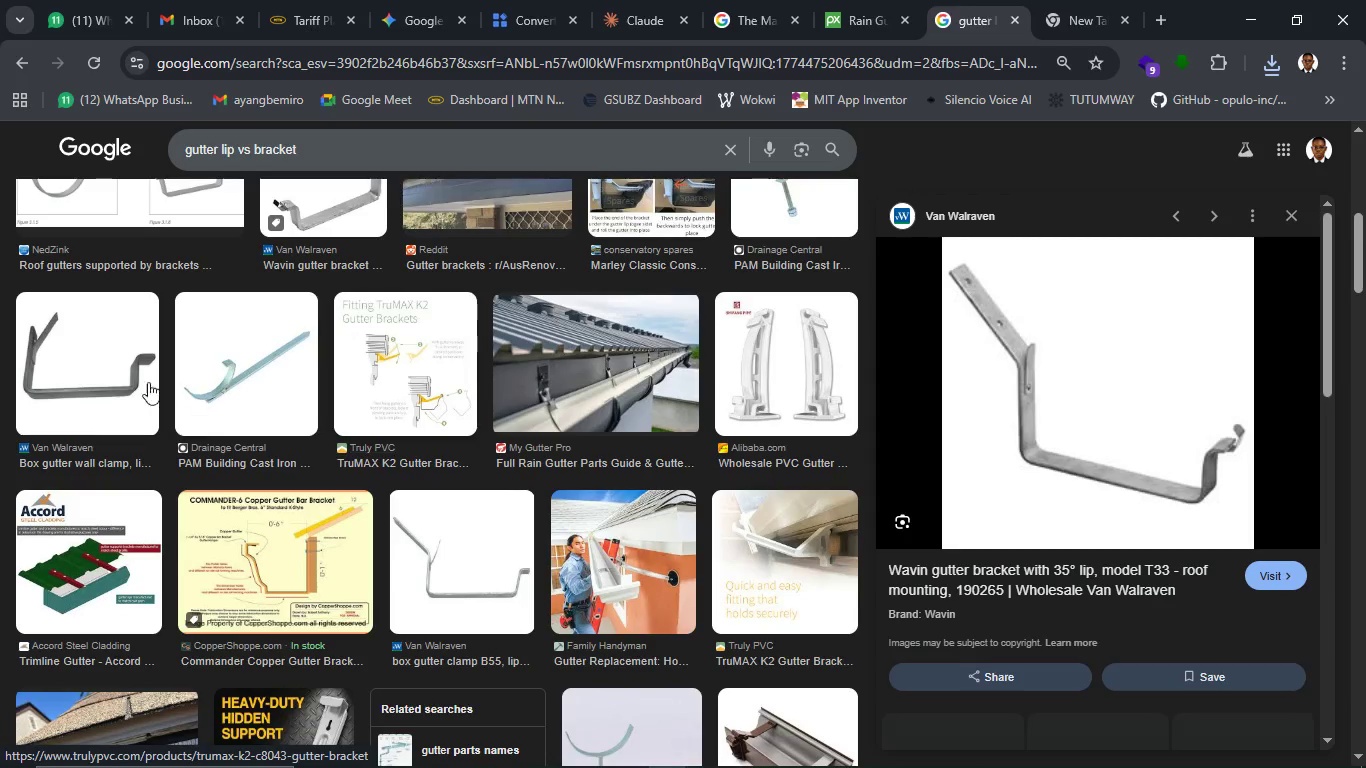 
left_click([76, 317])
 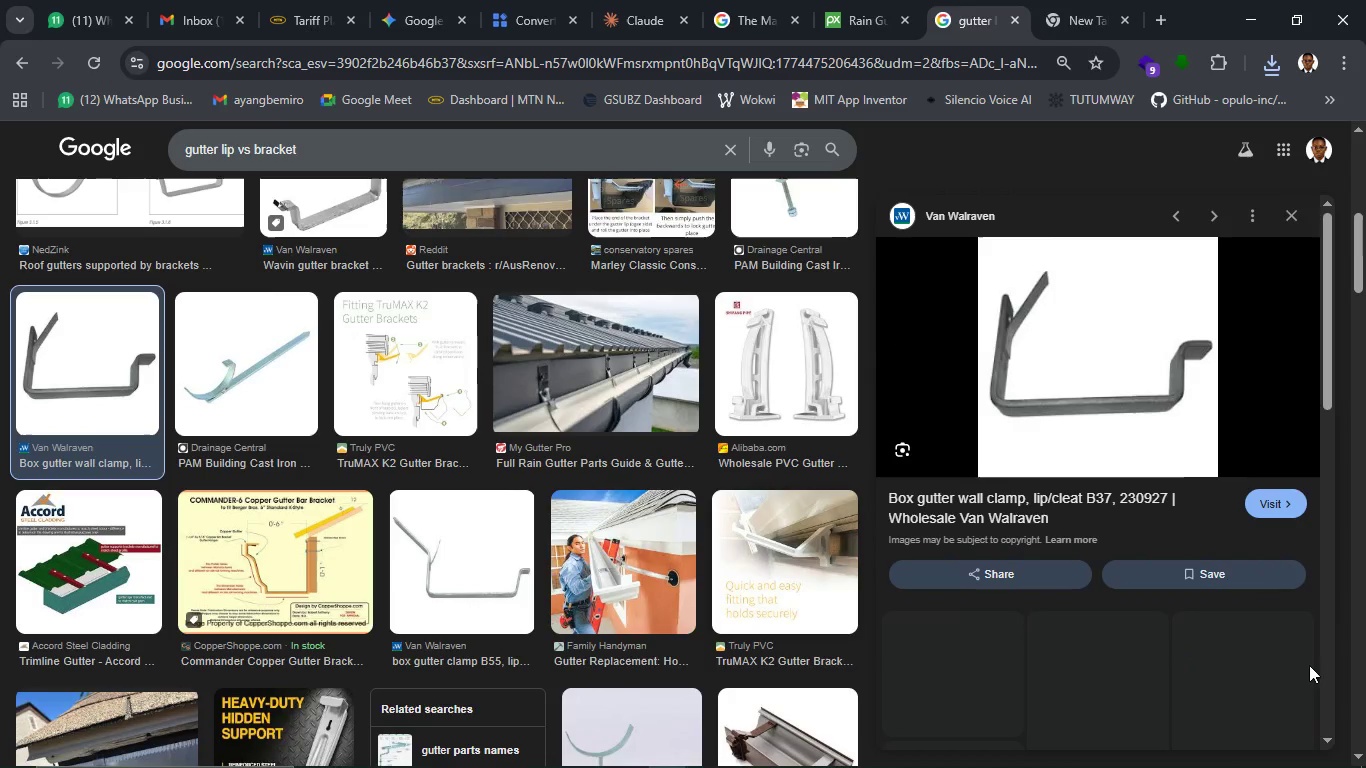 
mouse_move([1296, 618])
 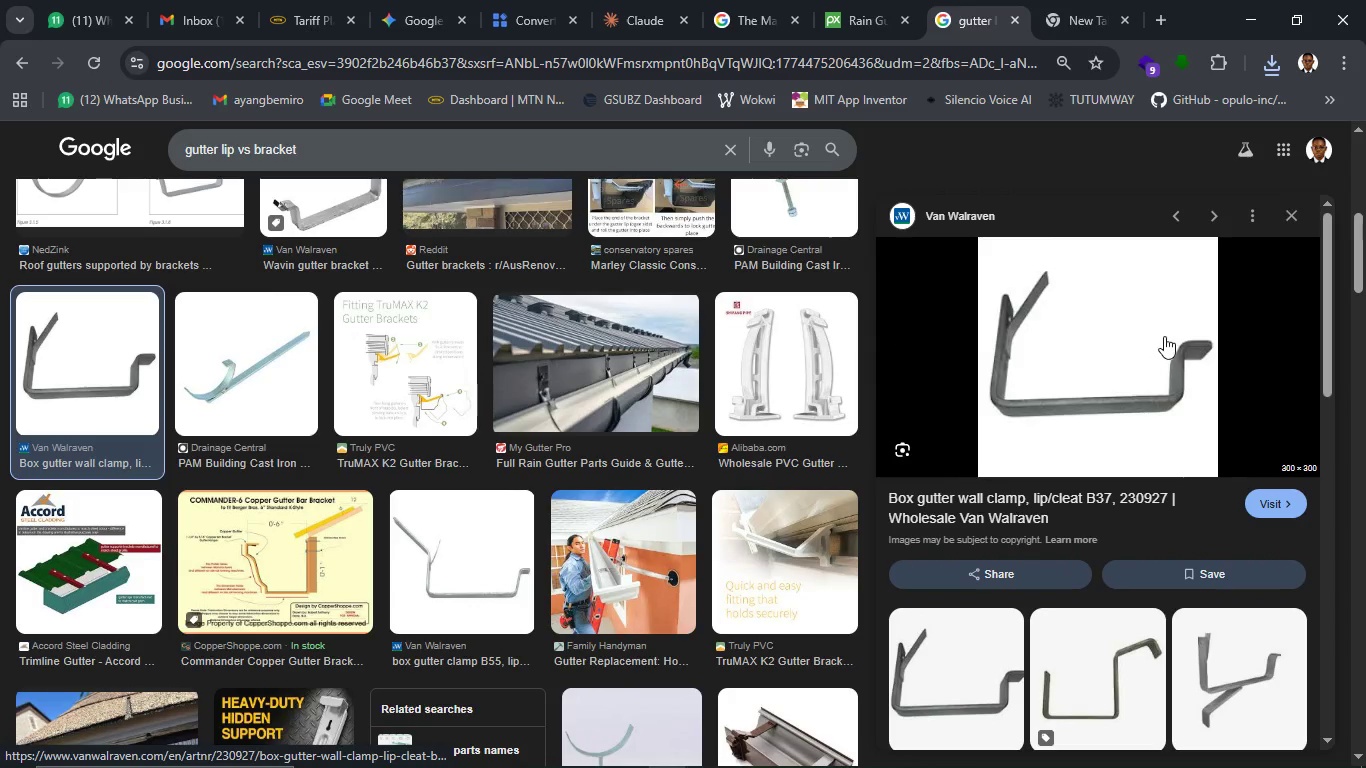 
right_click([1195, 364])
 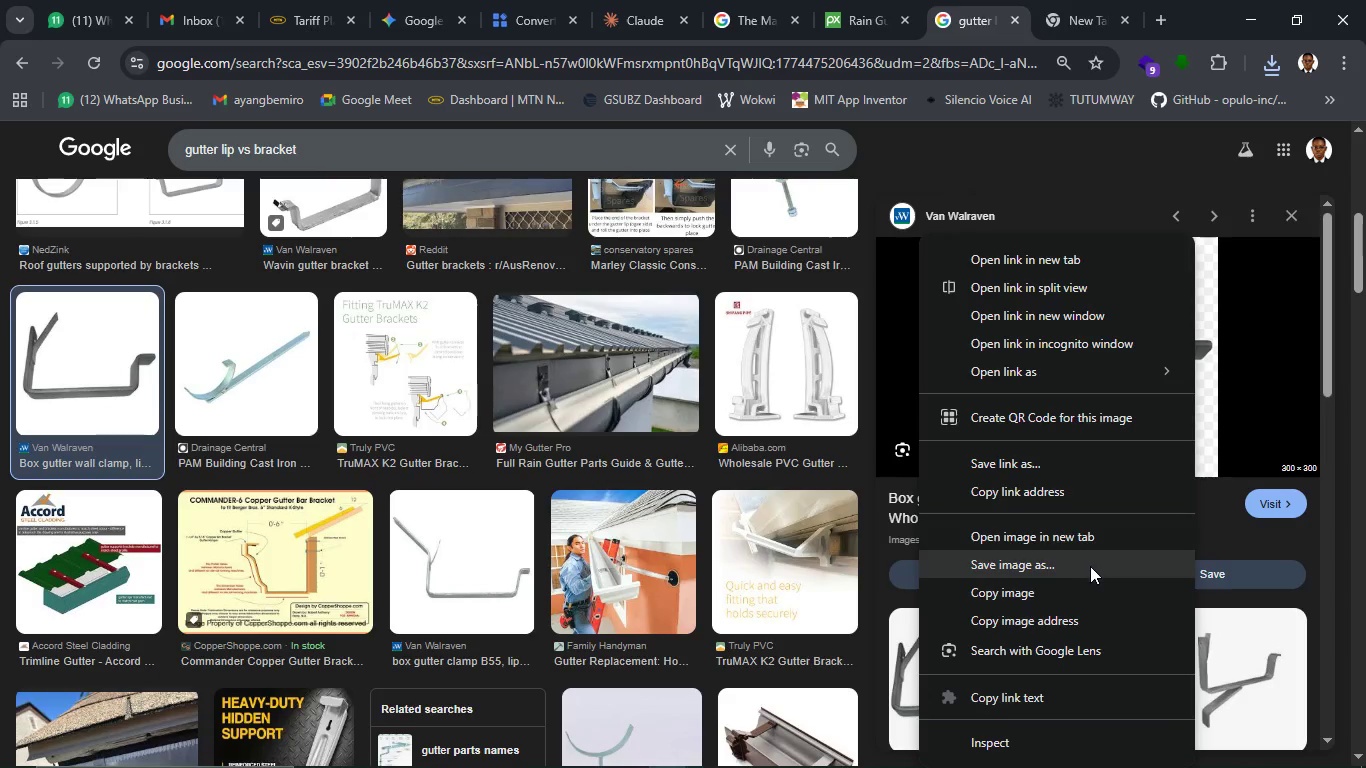 
left_click([1090, 566])
 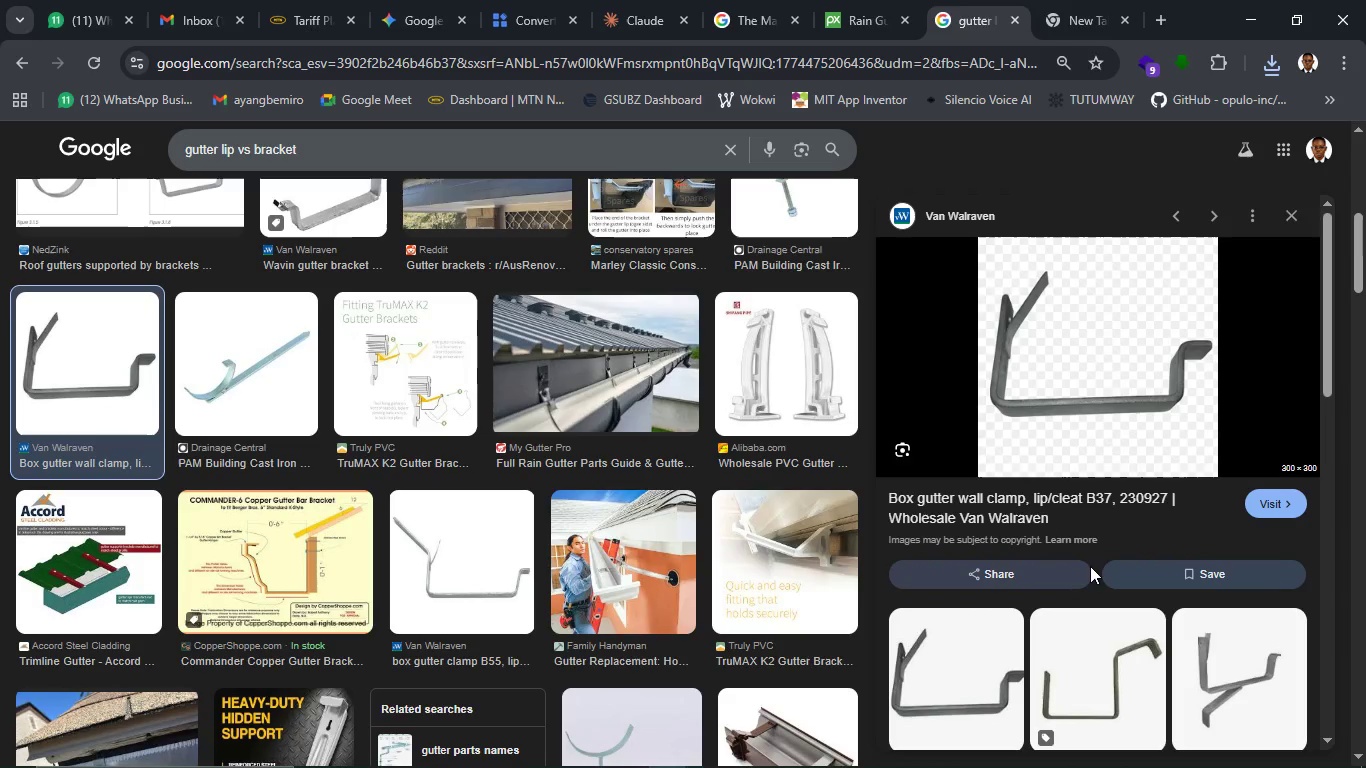 
wait(9.02)
 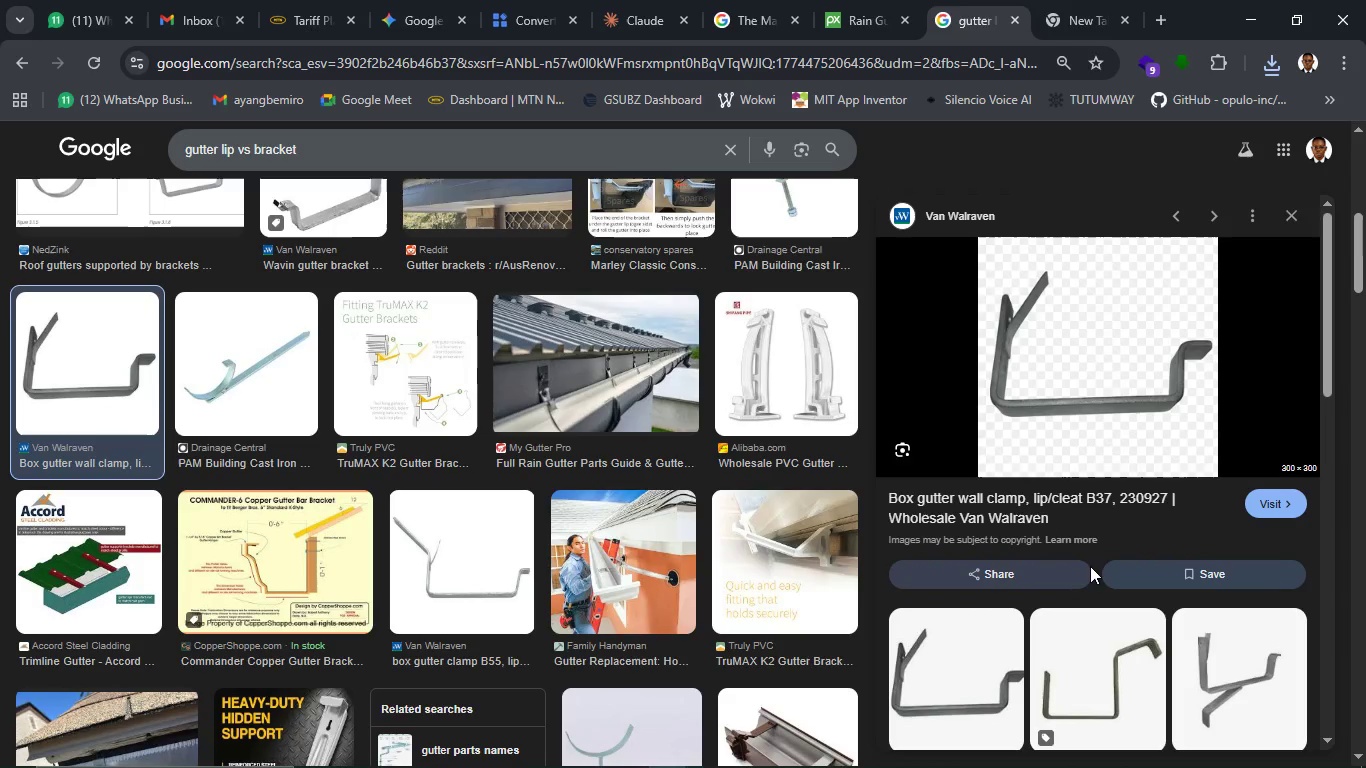 
type(bracket)
 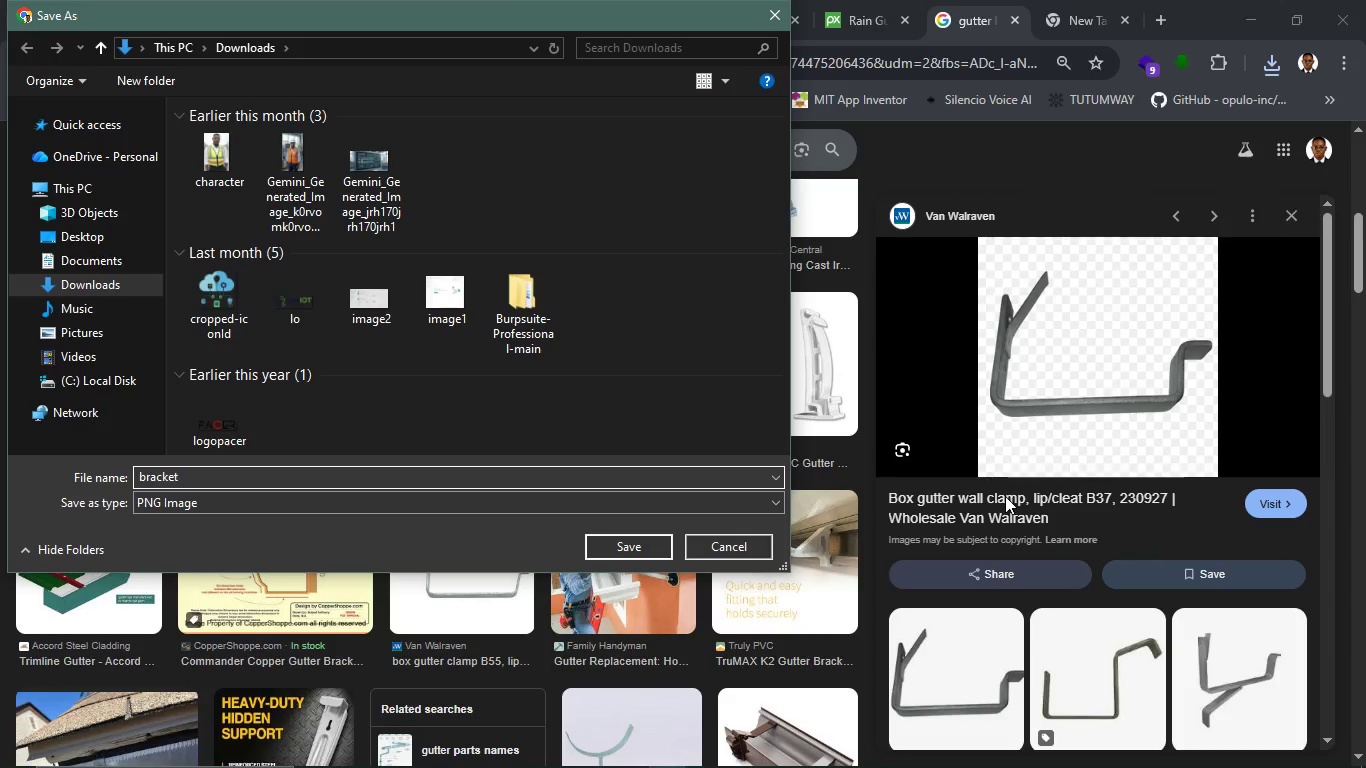 
key(Enter)
 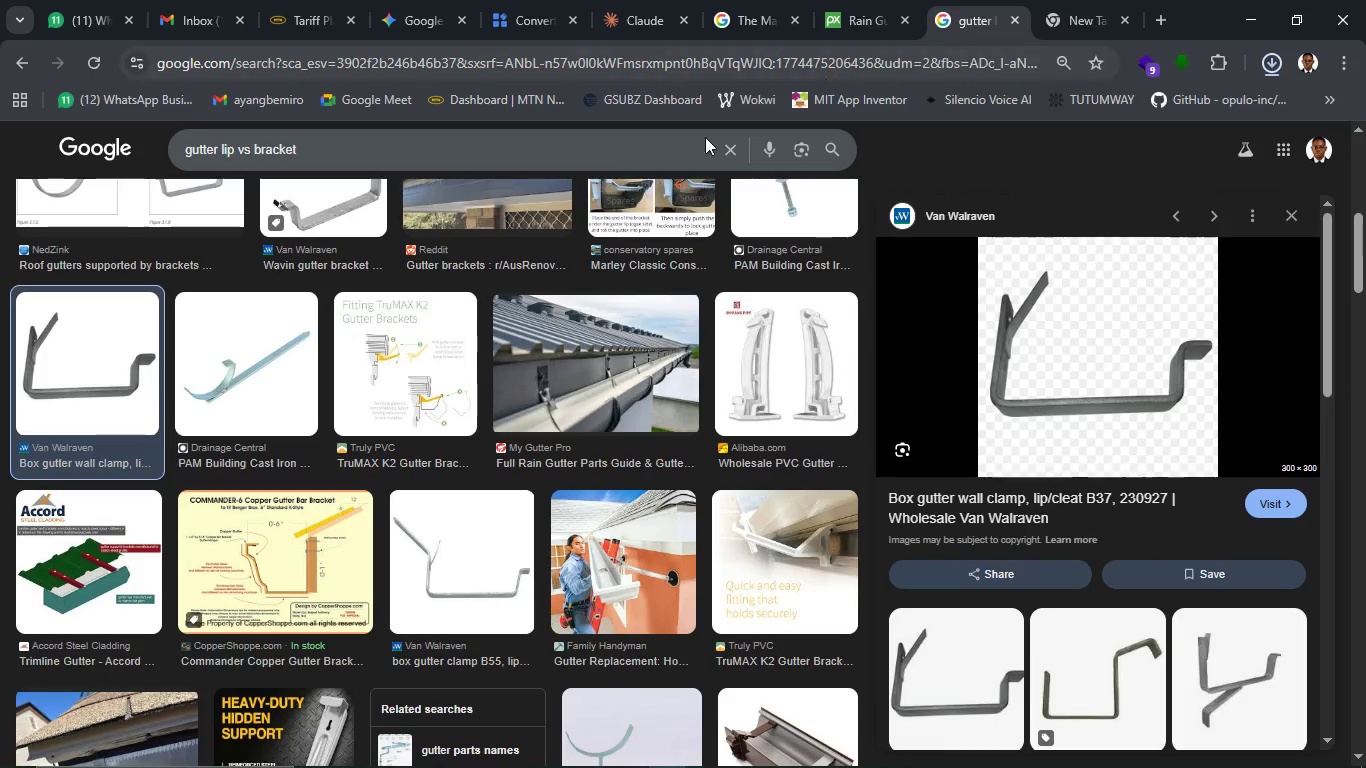 
left_click_drag(start_coordinate=[563, 136], to_coordinate=[29, 145])
 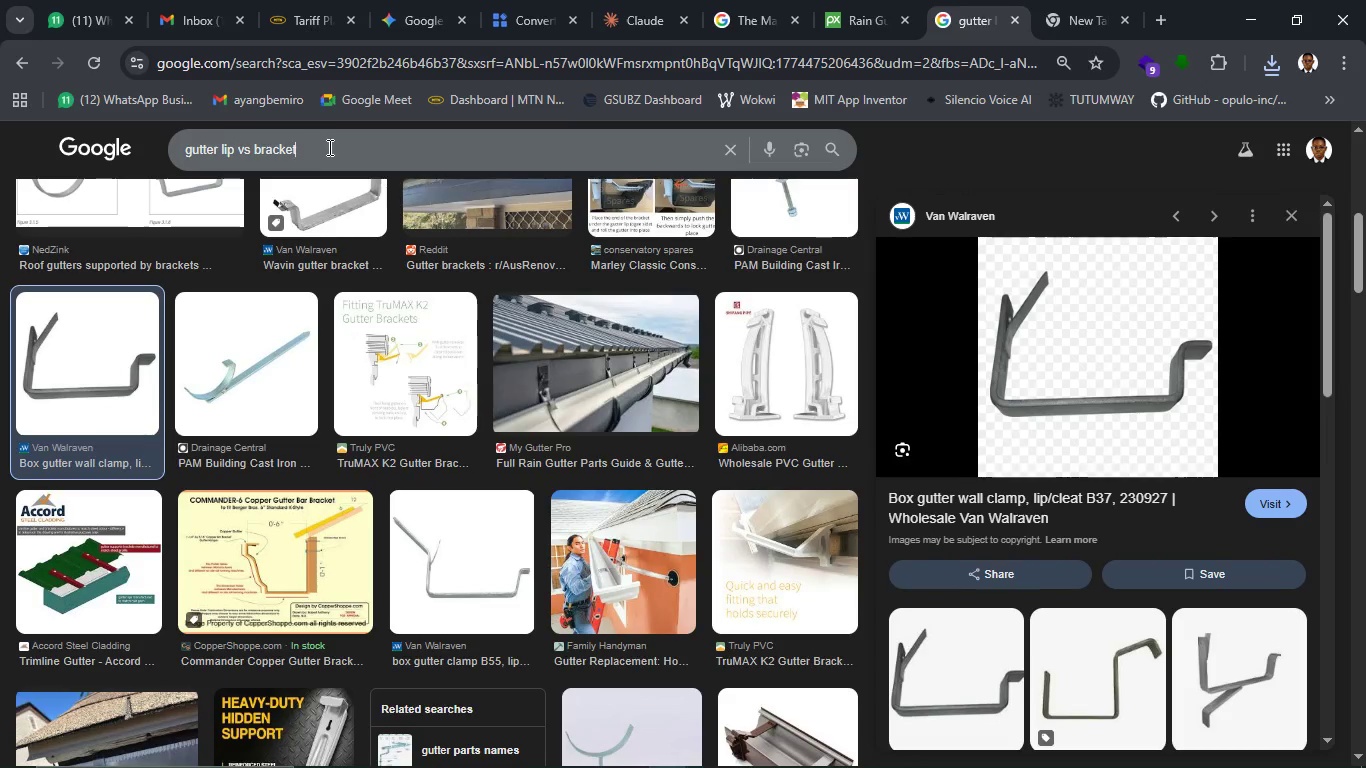 
left_click_drag(start_coordinate=[328, 147], to_coordinate=[157, 130])
 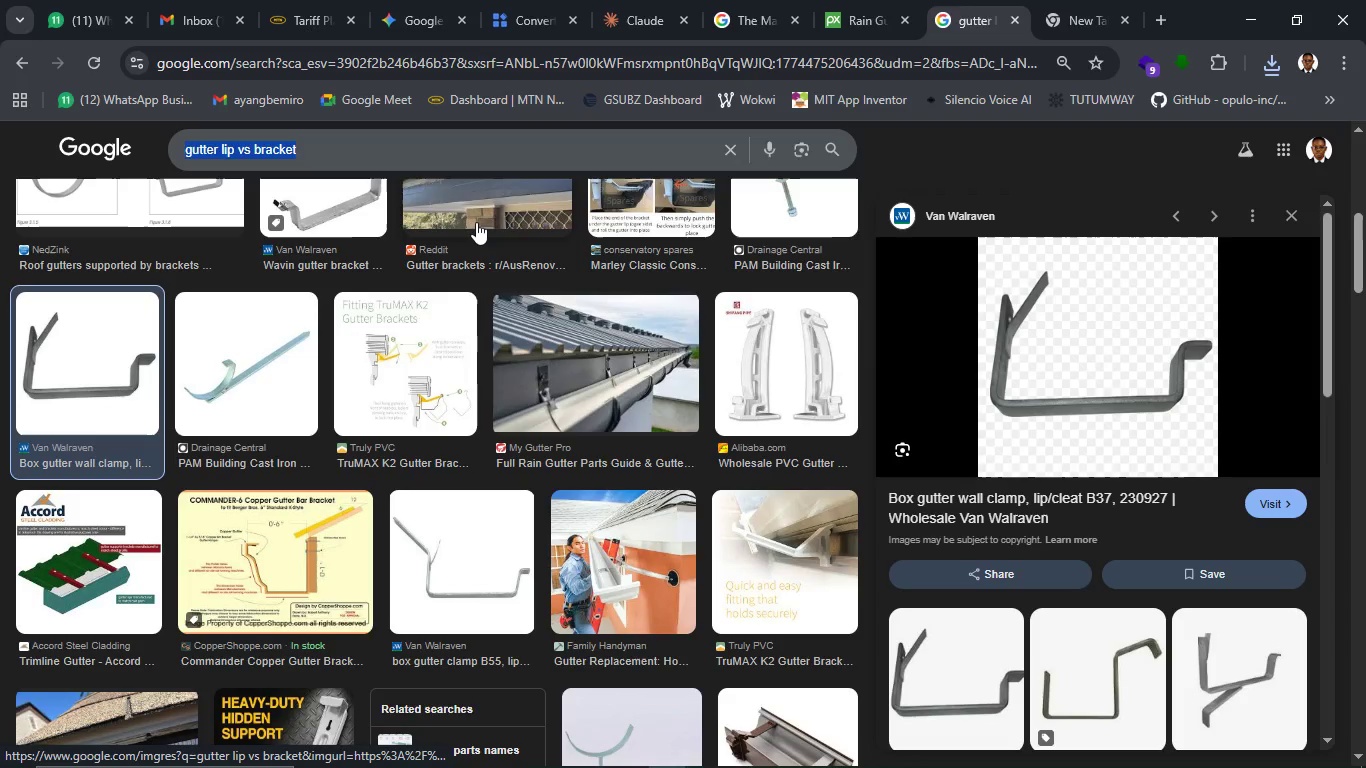 
type(ladder)
 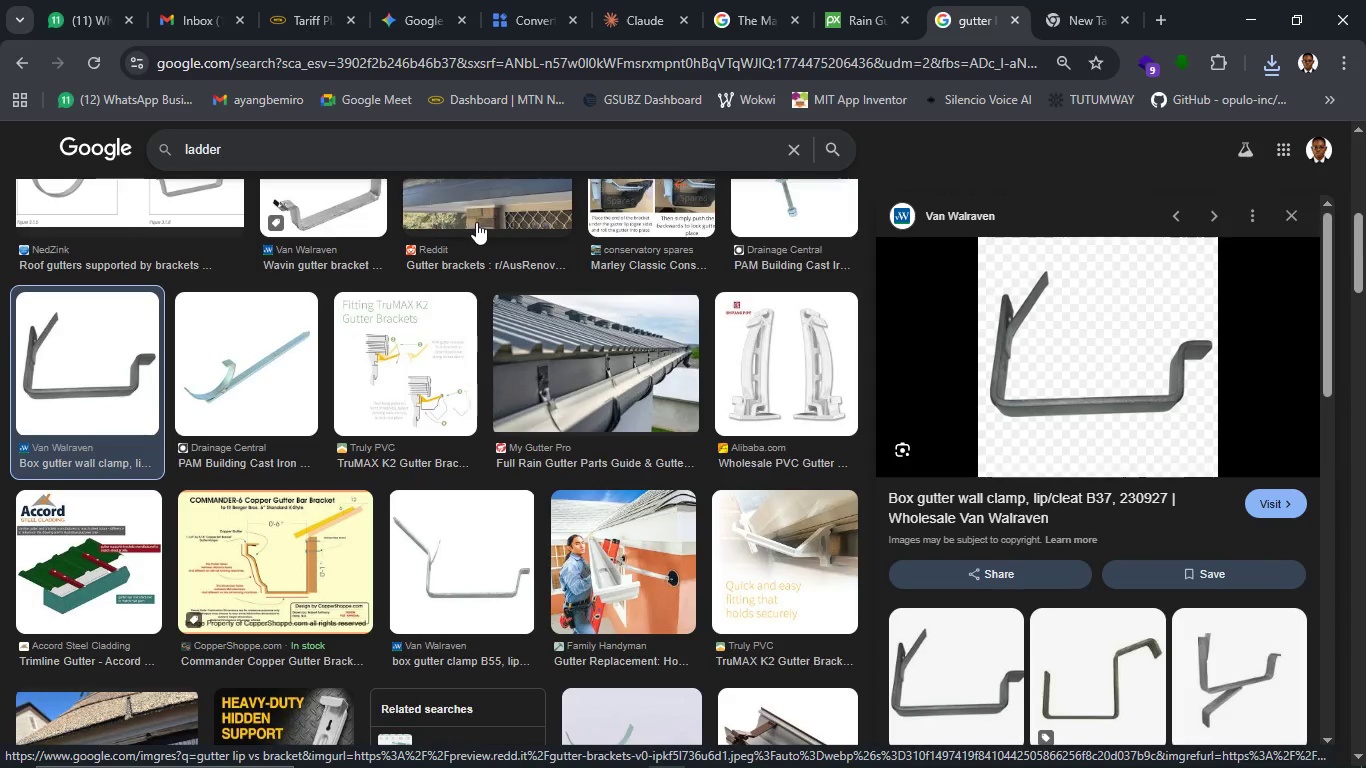 
key(Enter)
 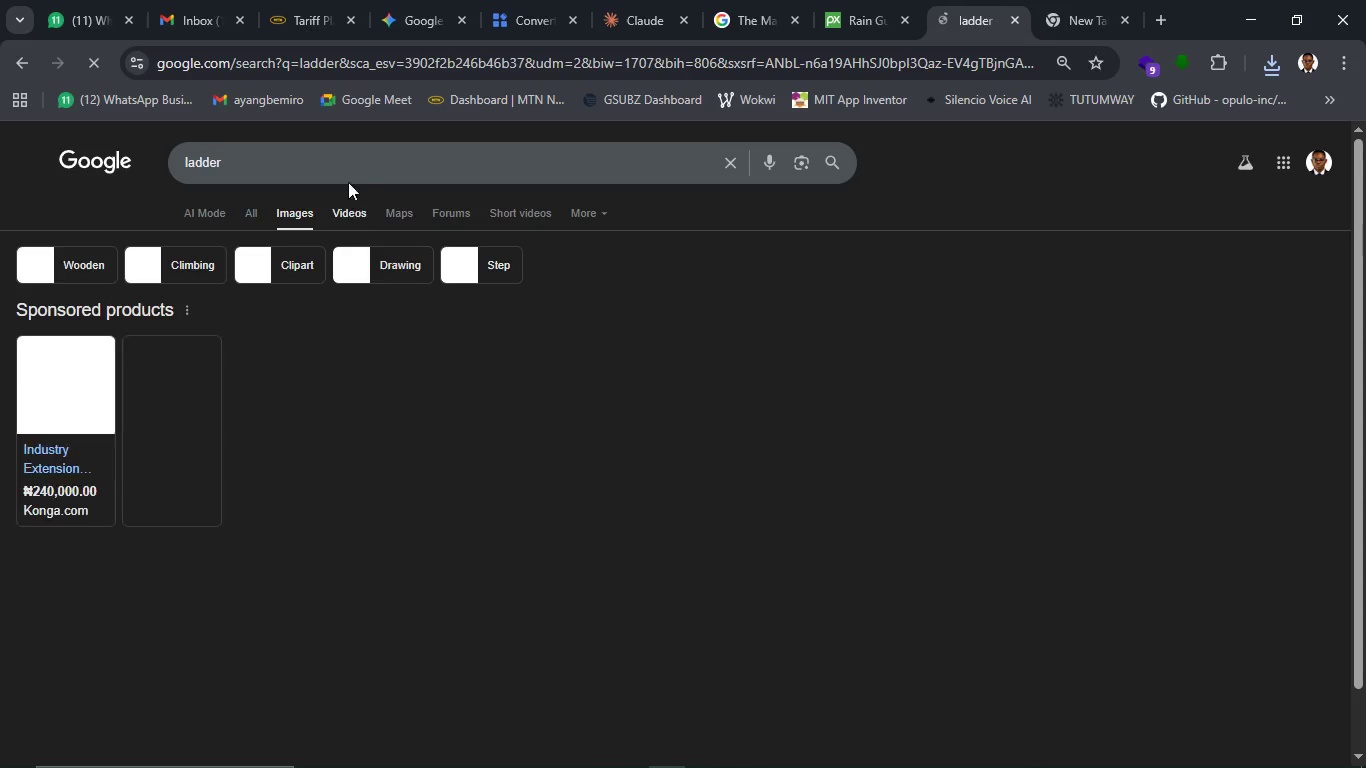 
mouse_move([717, 583])
 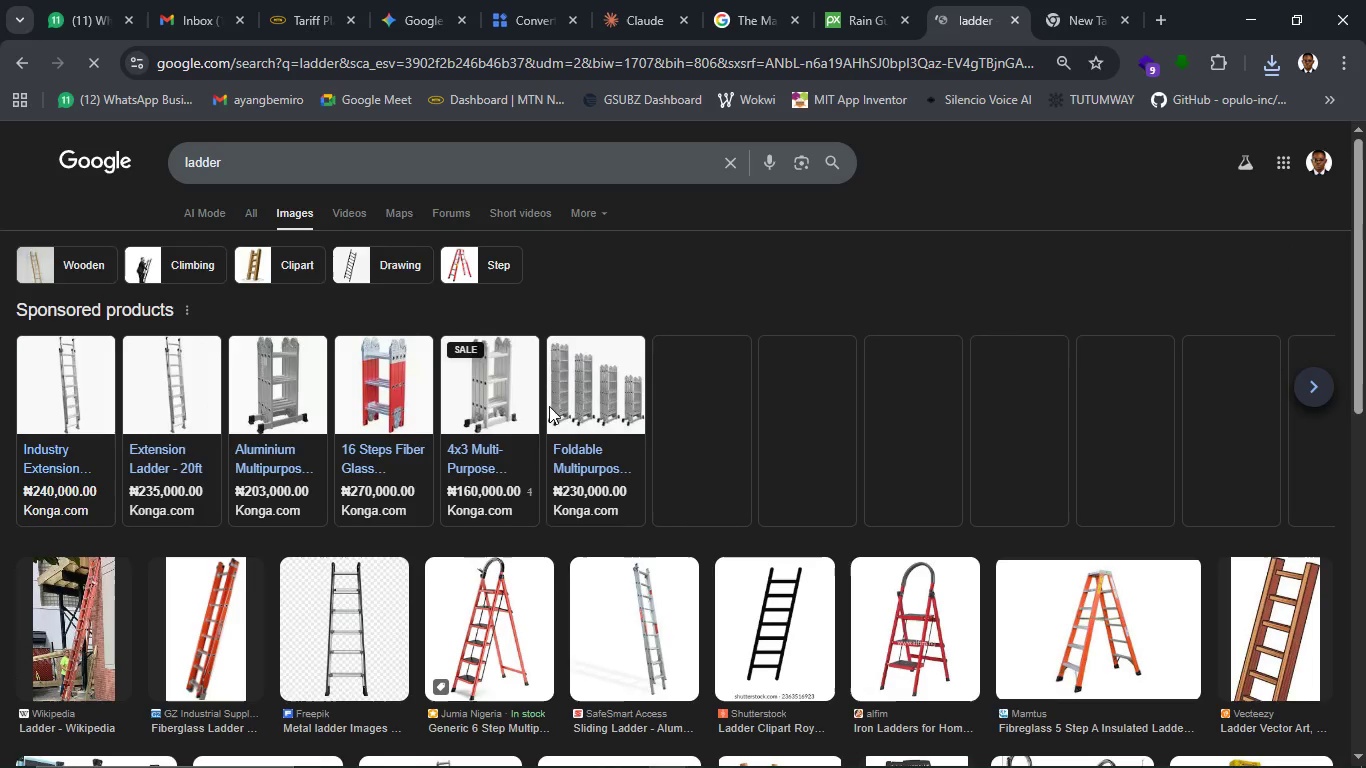 
scroll: coordinate [615, 545], scroll_direction: down, amount: 2.0
 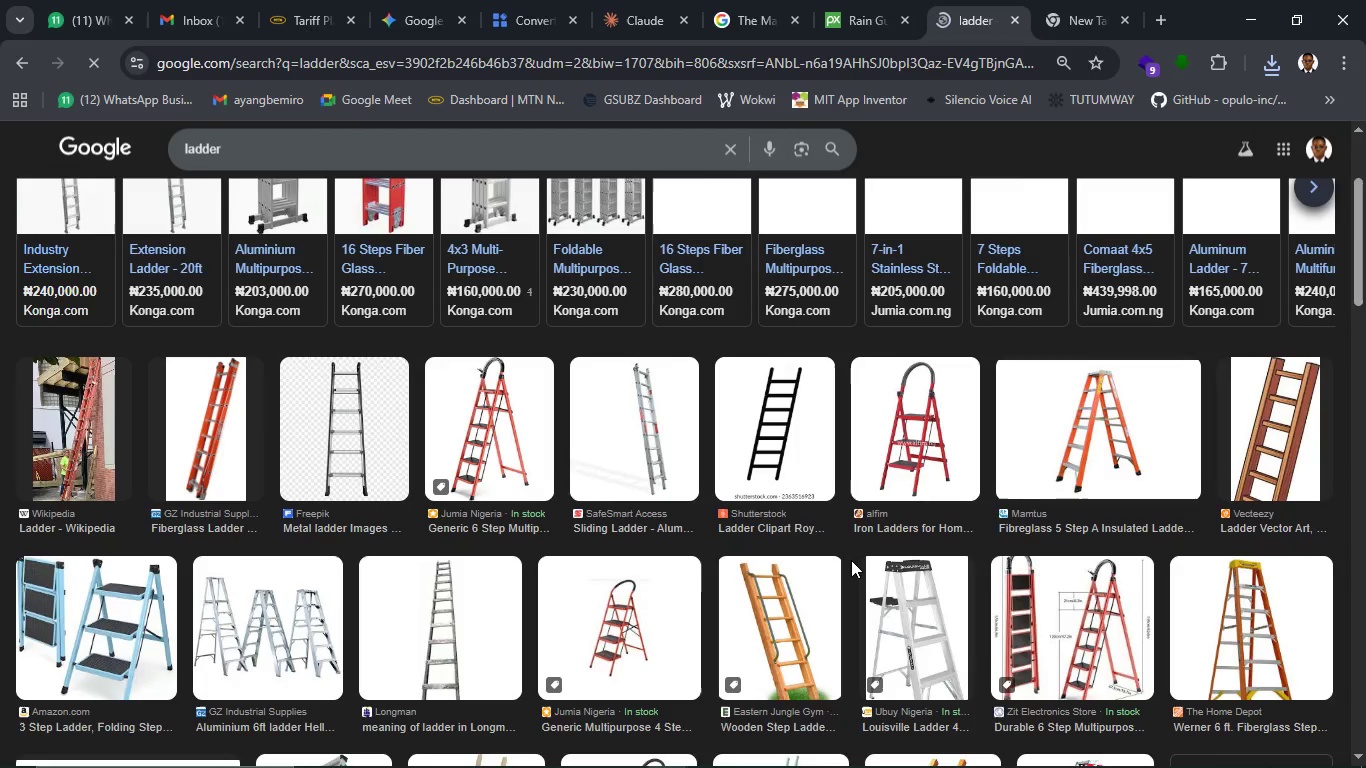 
wait(12.98)
 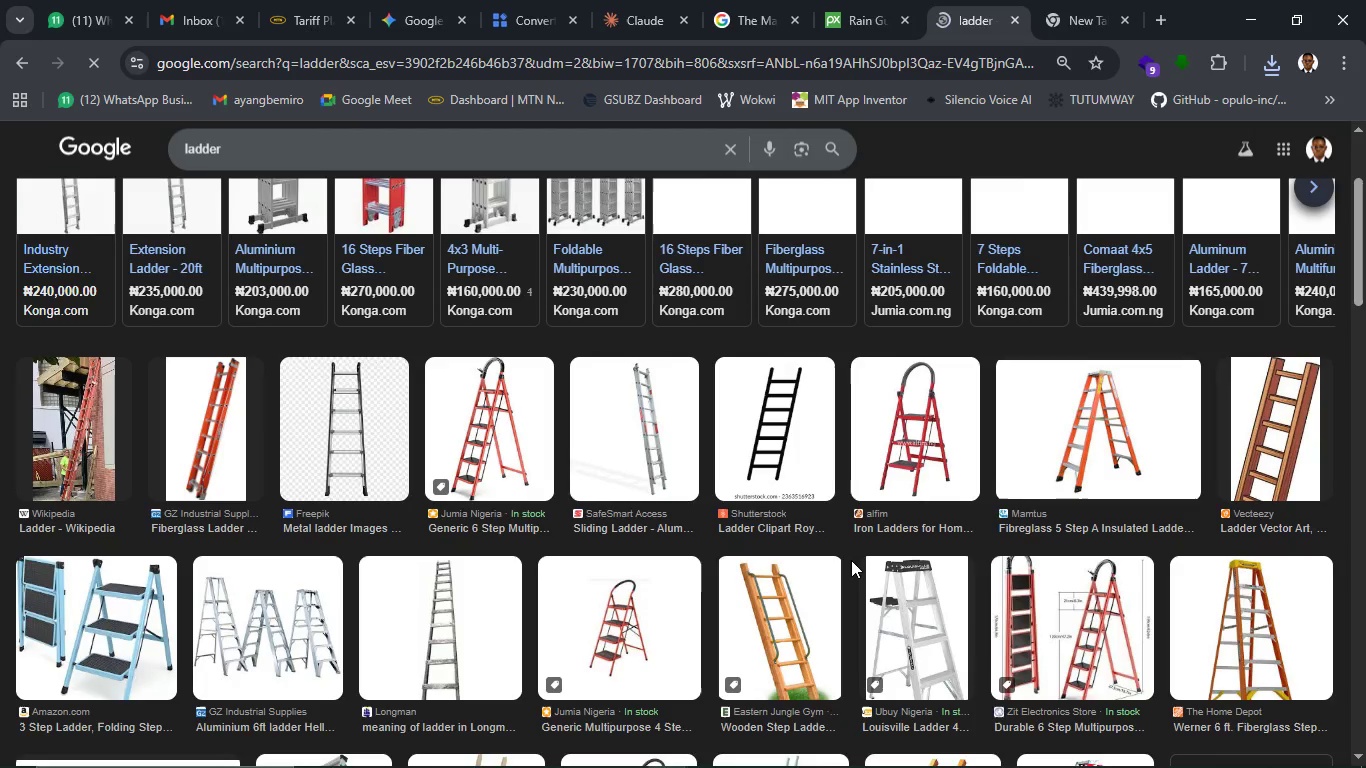 
left_click([749, 3])
 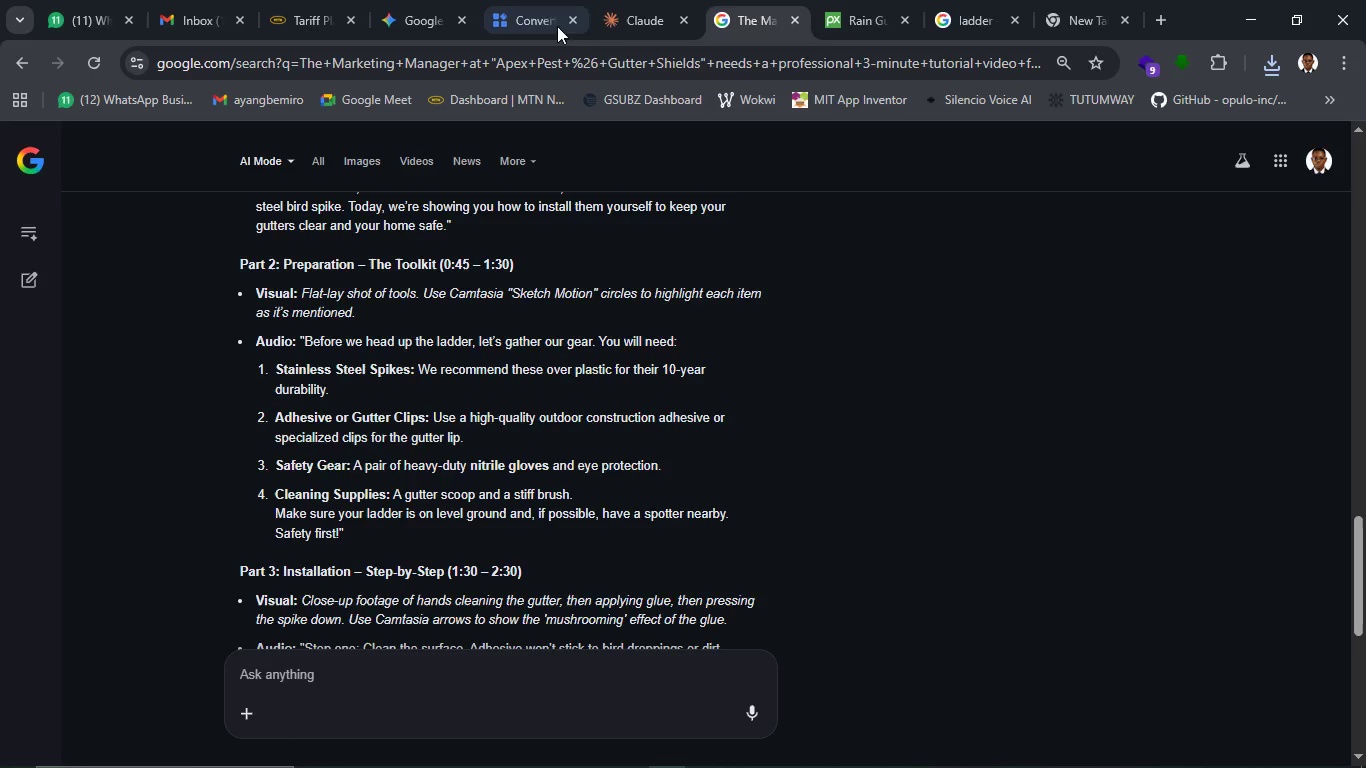 
wait(5.89)
 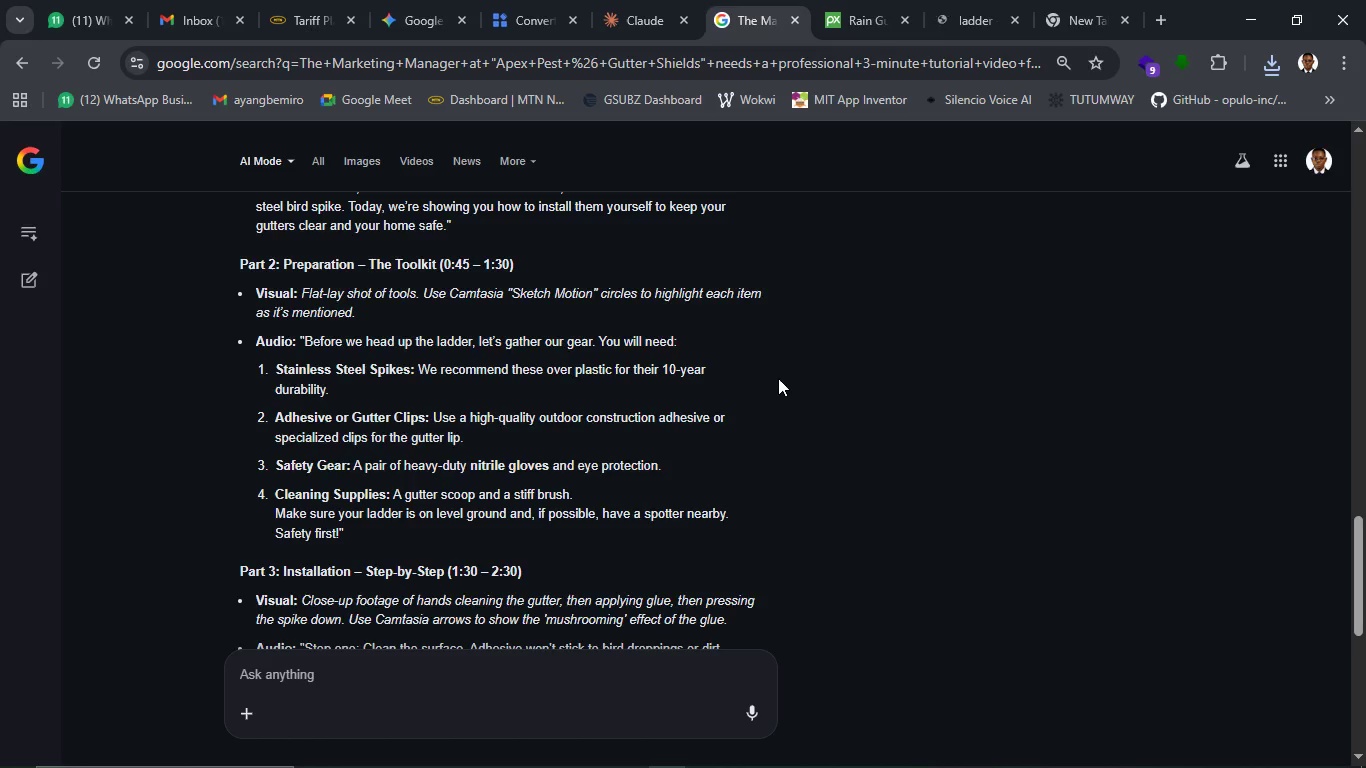 
mouse_move([640, 9])
 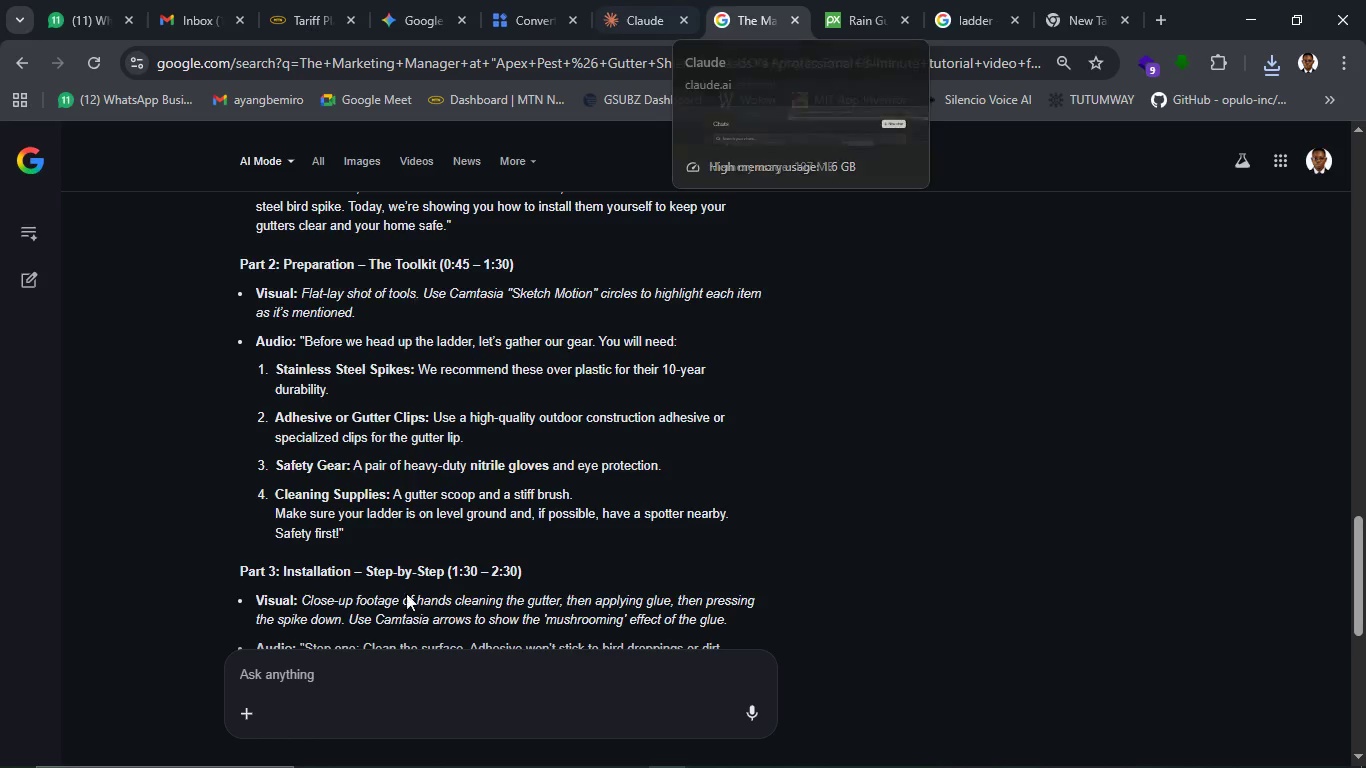 
mouse_move([458, 762])
 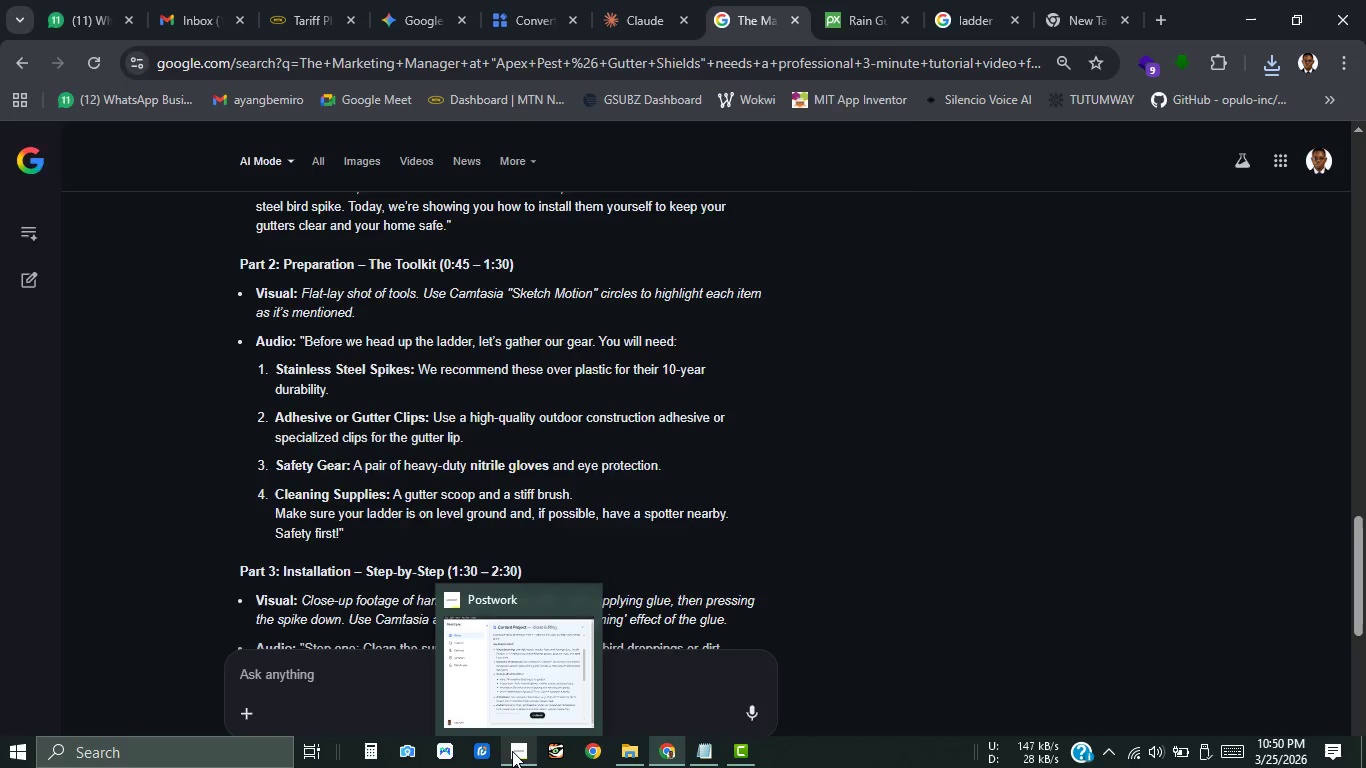 
left_click([512, 751])